 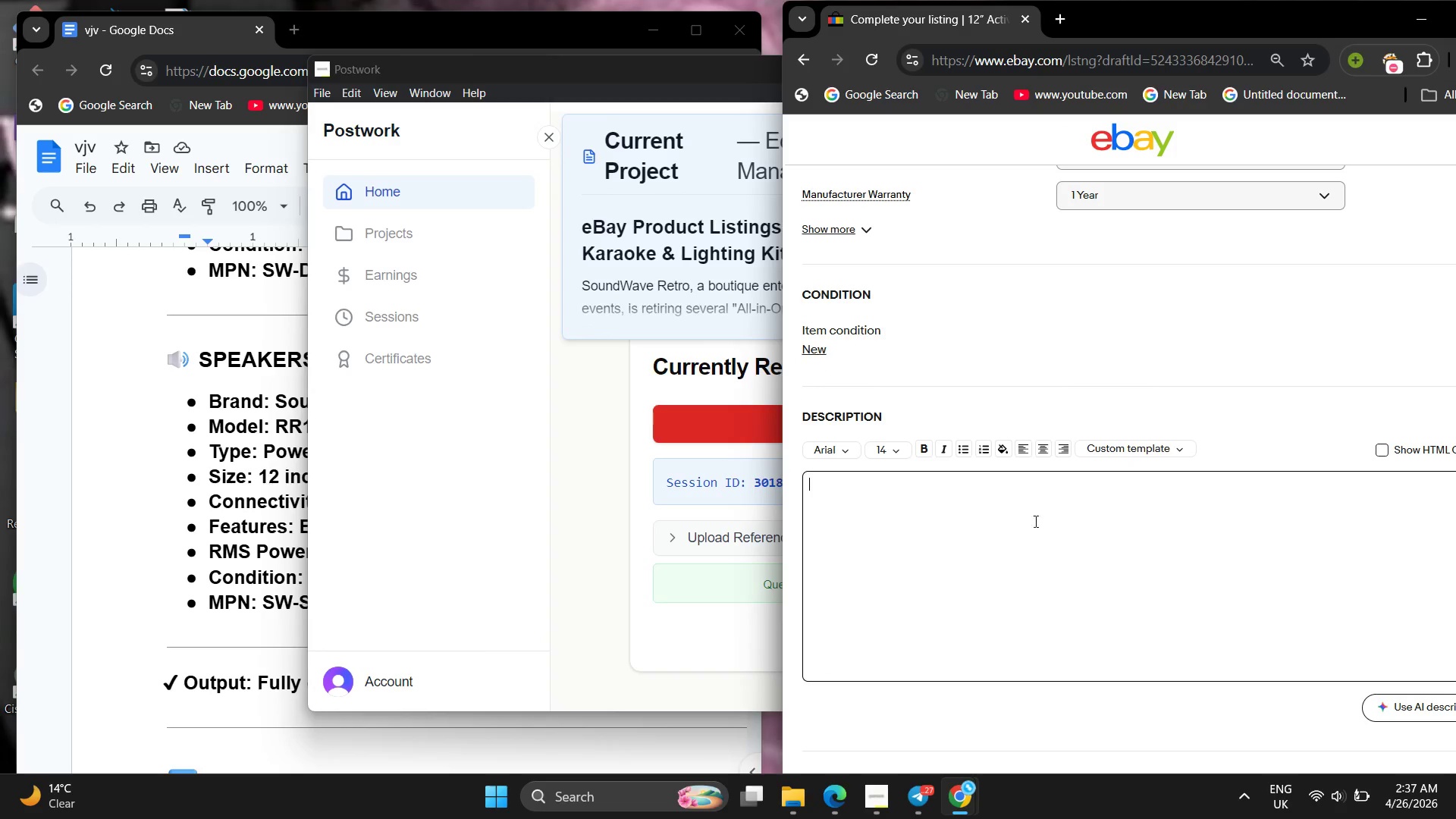 
left_click([231, 599])
 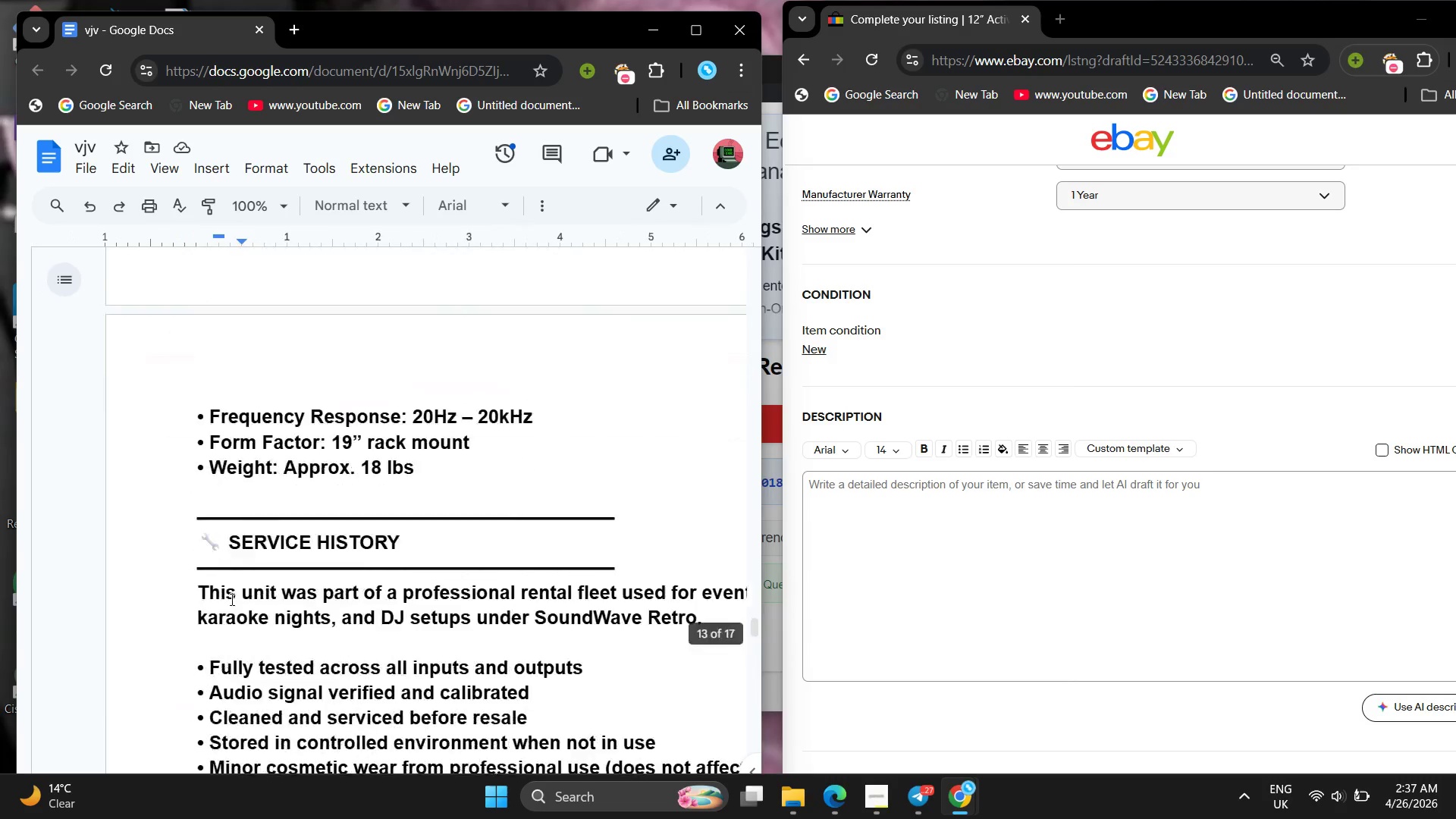 
wait(8.25)
 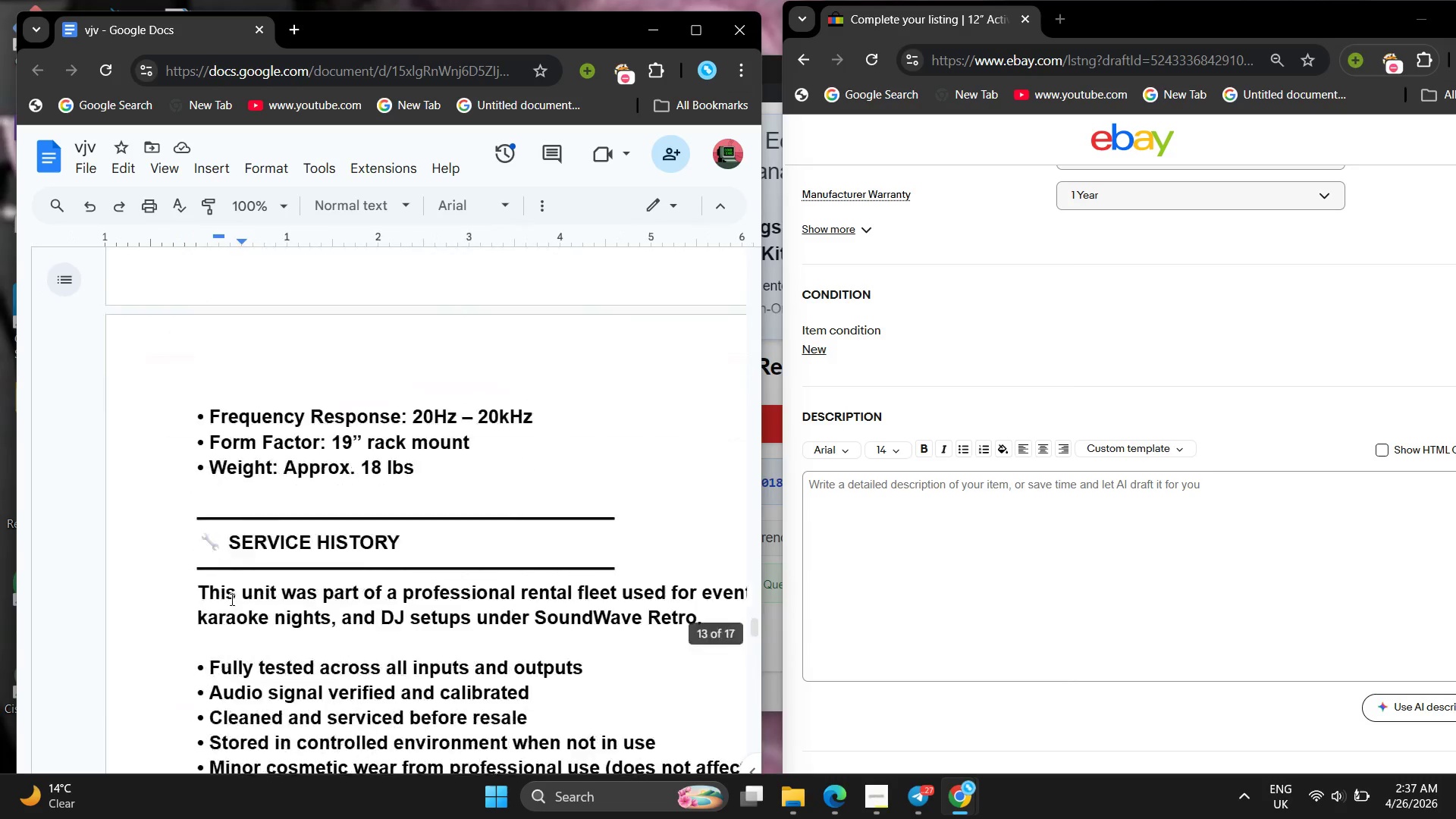 
left_click_drag(start_coordinate=[186, 436], to_coordinate=[394, 818])
 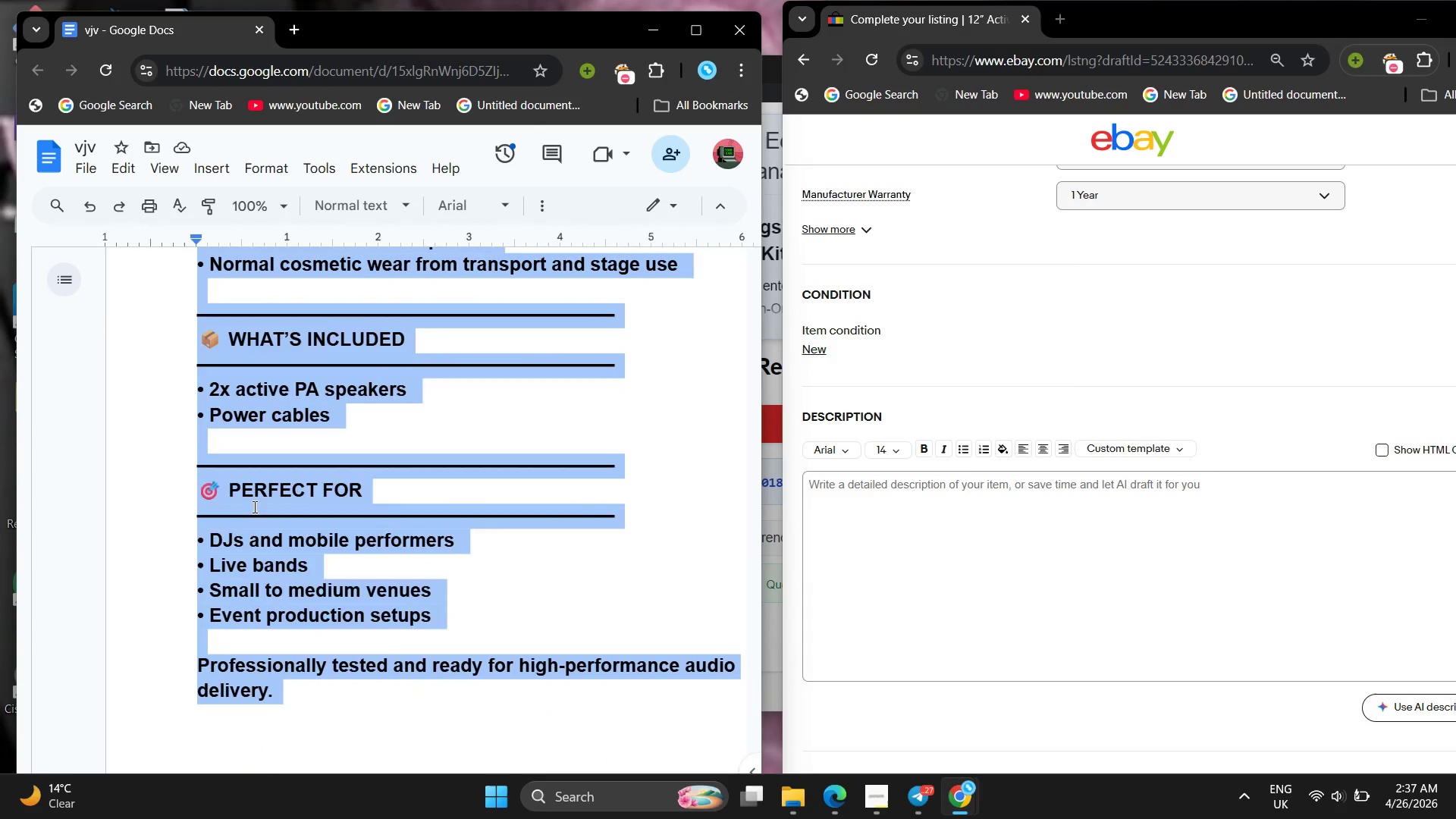 
right_click([253, 507])
 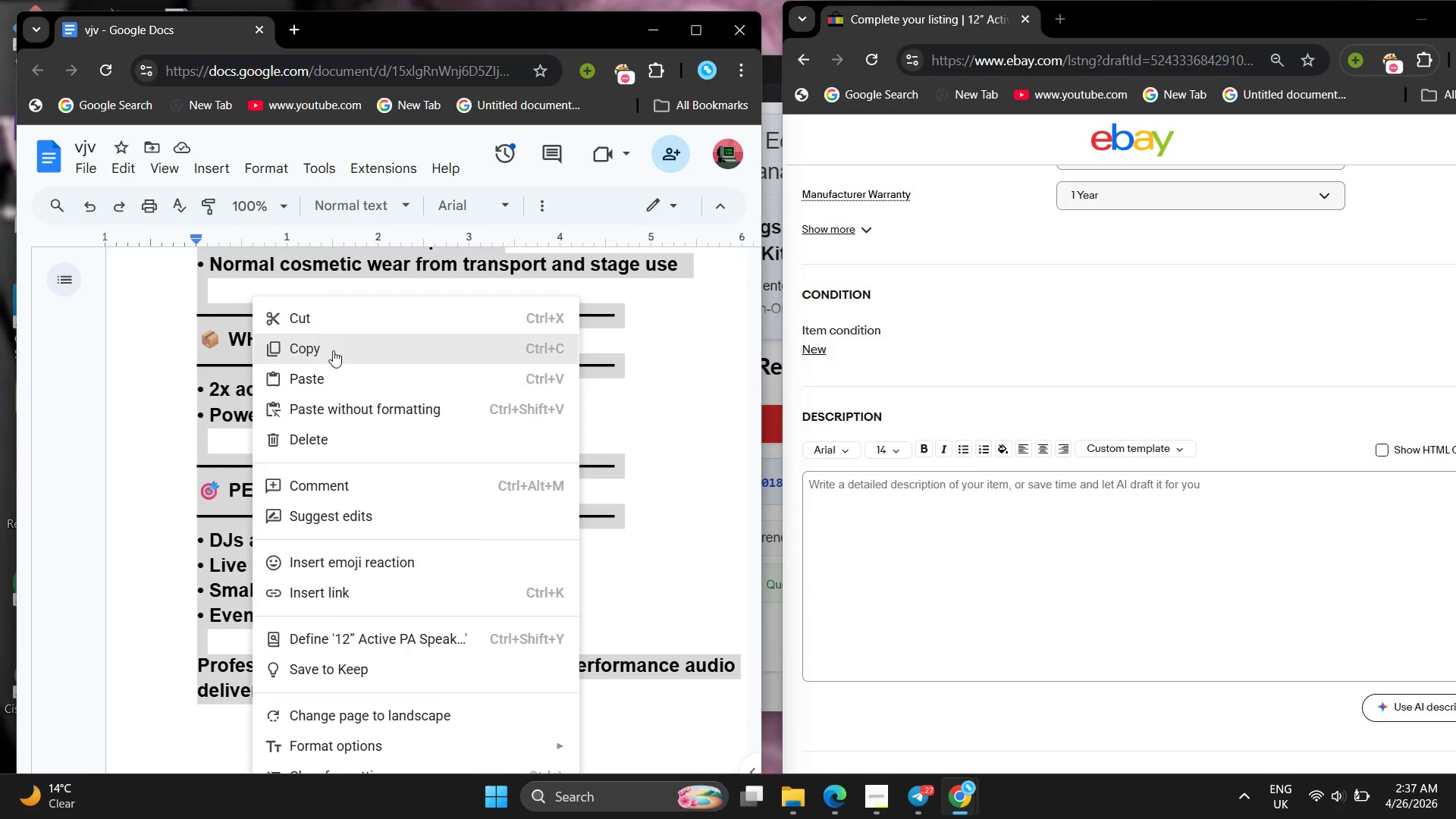 
left_click([333, 350])
 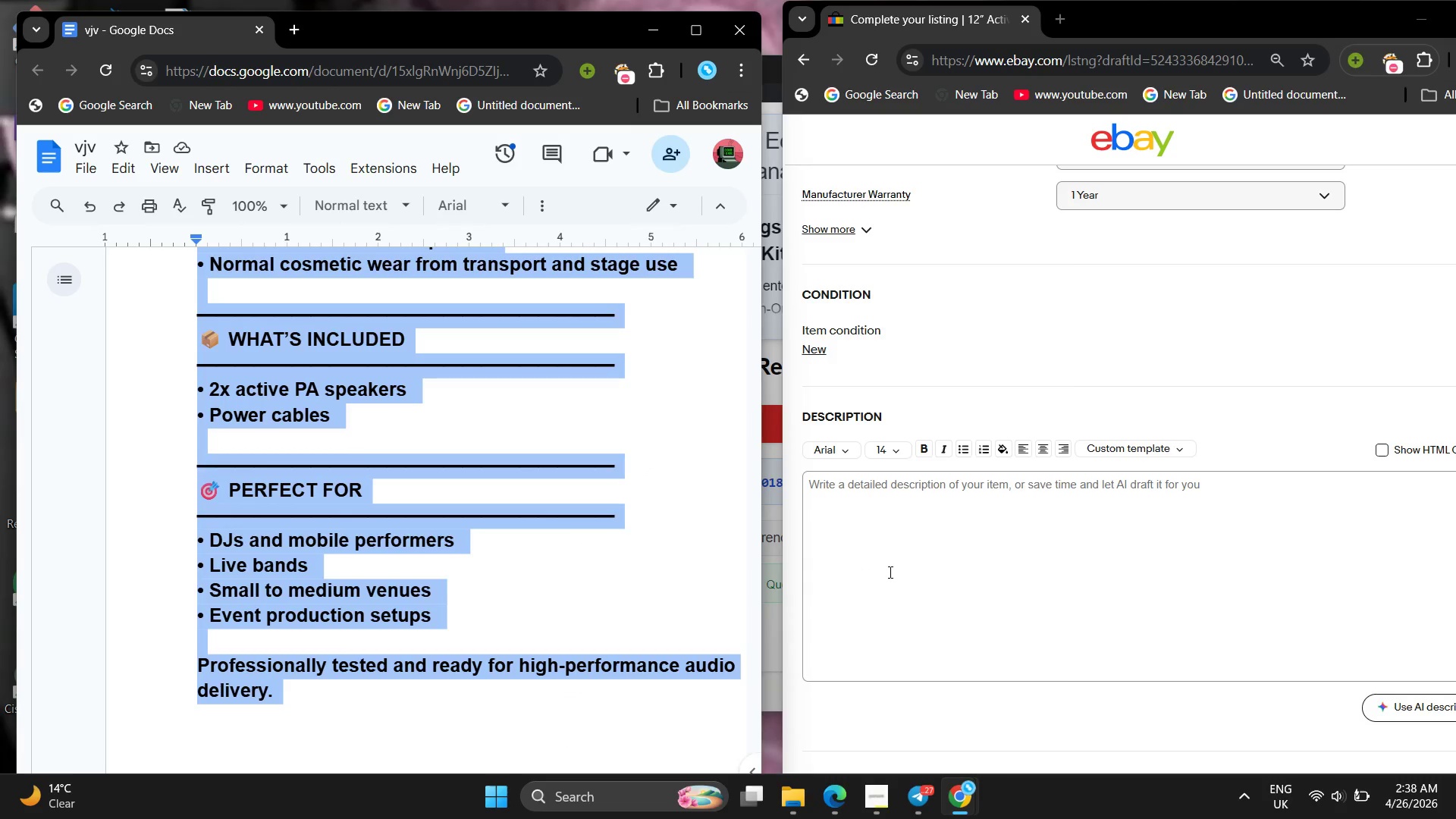 
left_click([889, 572])
 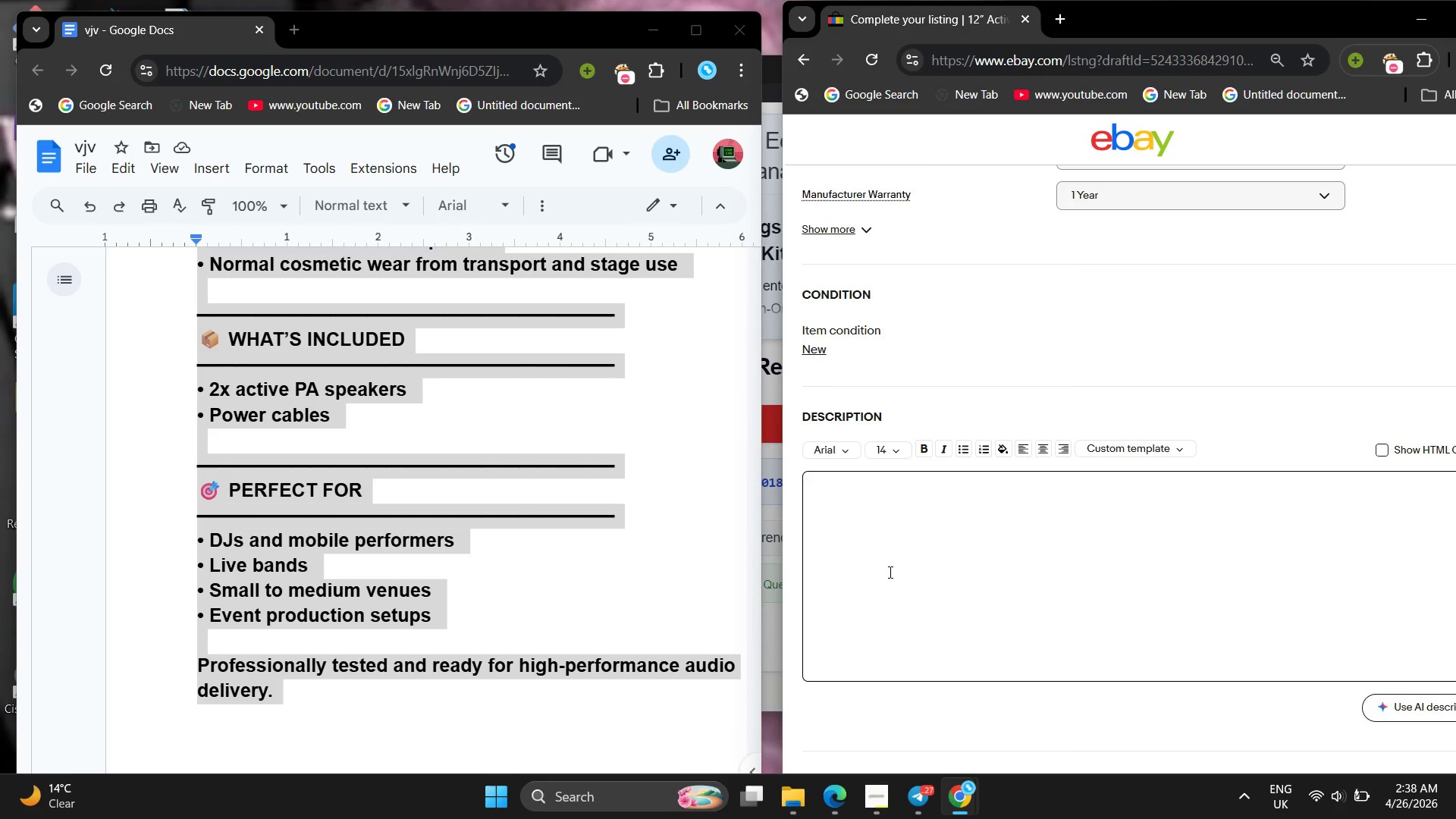 
key(Control+ControlLeft)
 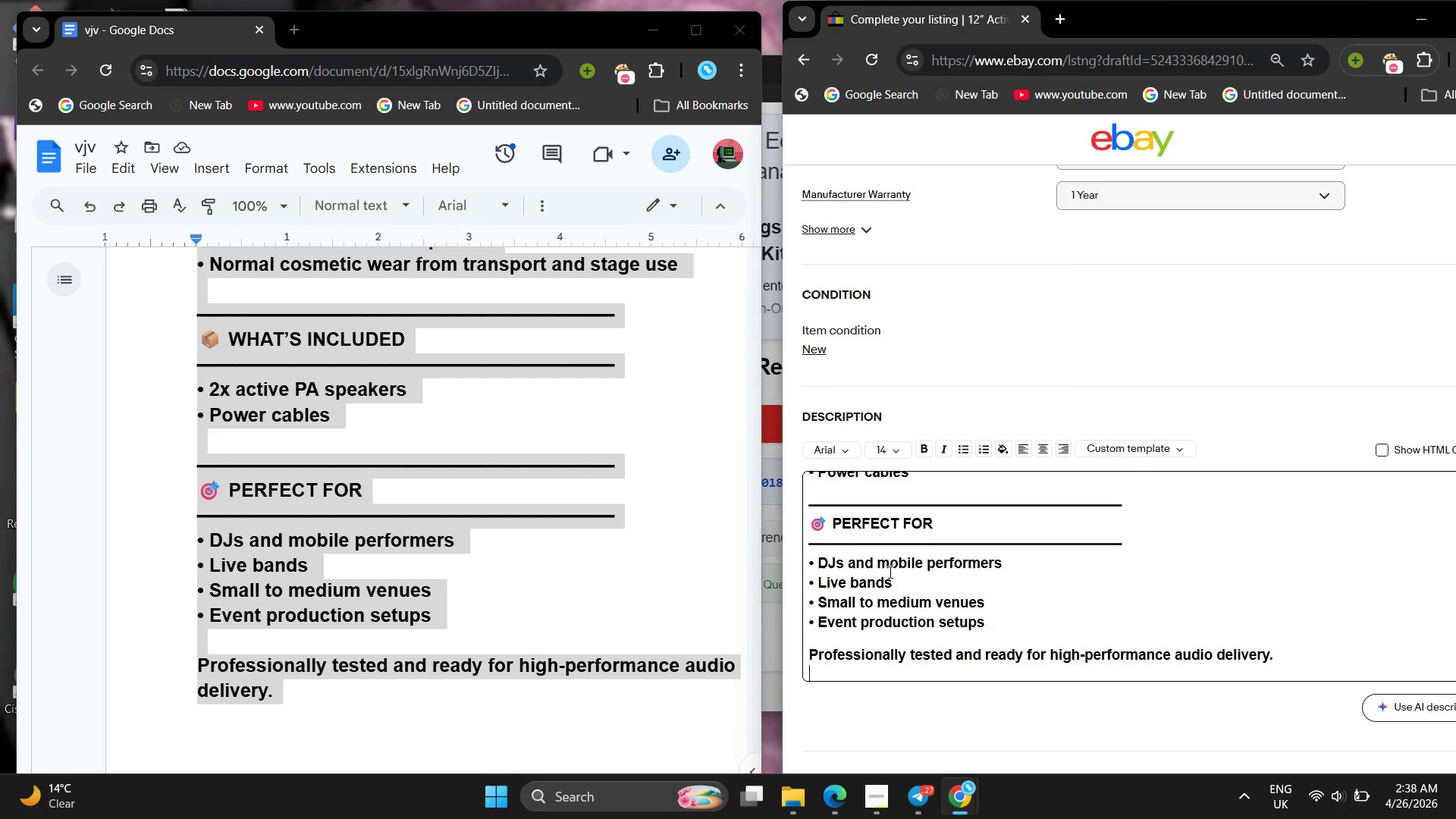 
key(Control+V)
 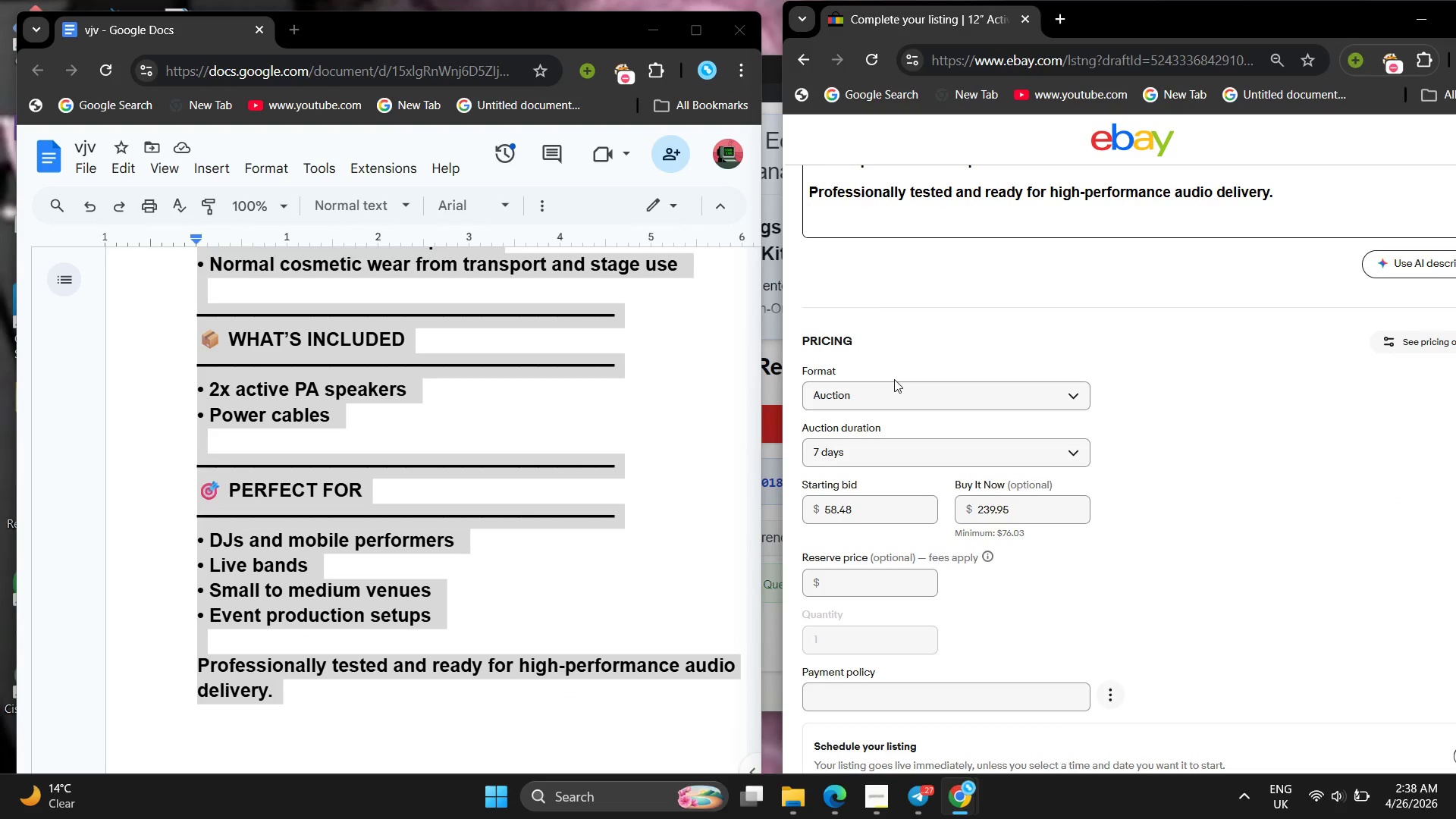 
left_click([896, 383])
 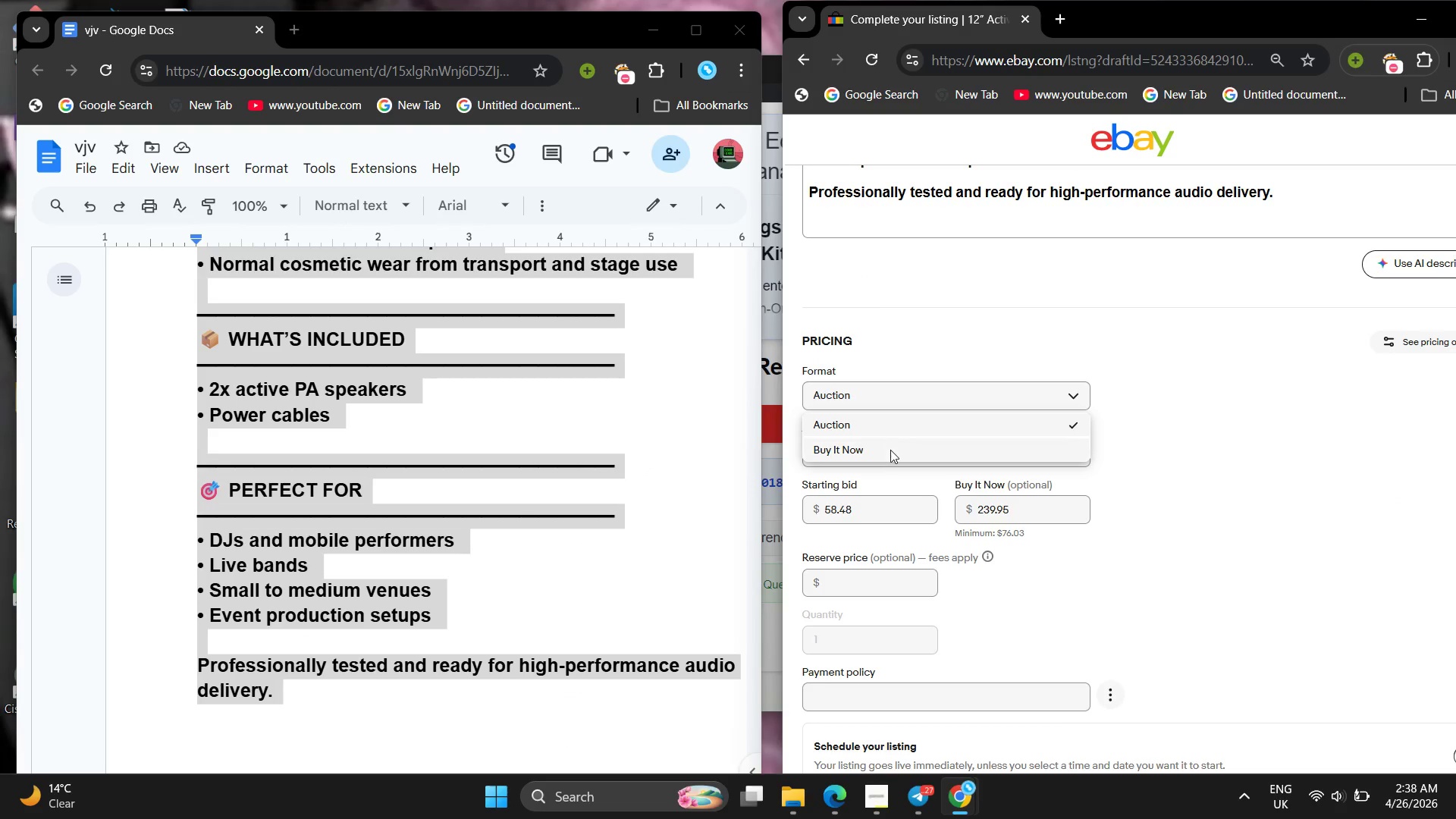 
left_click([890, 450])
 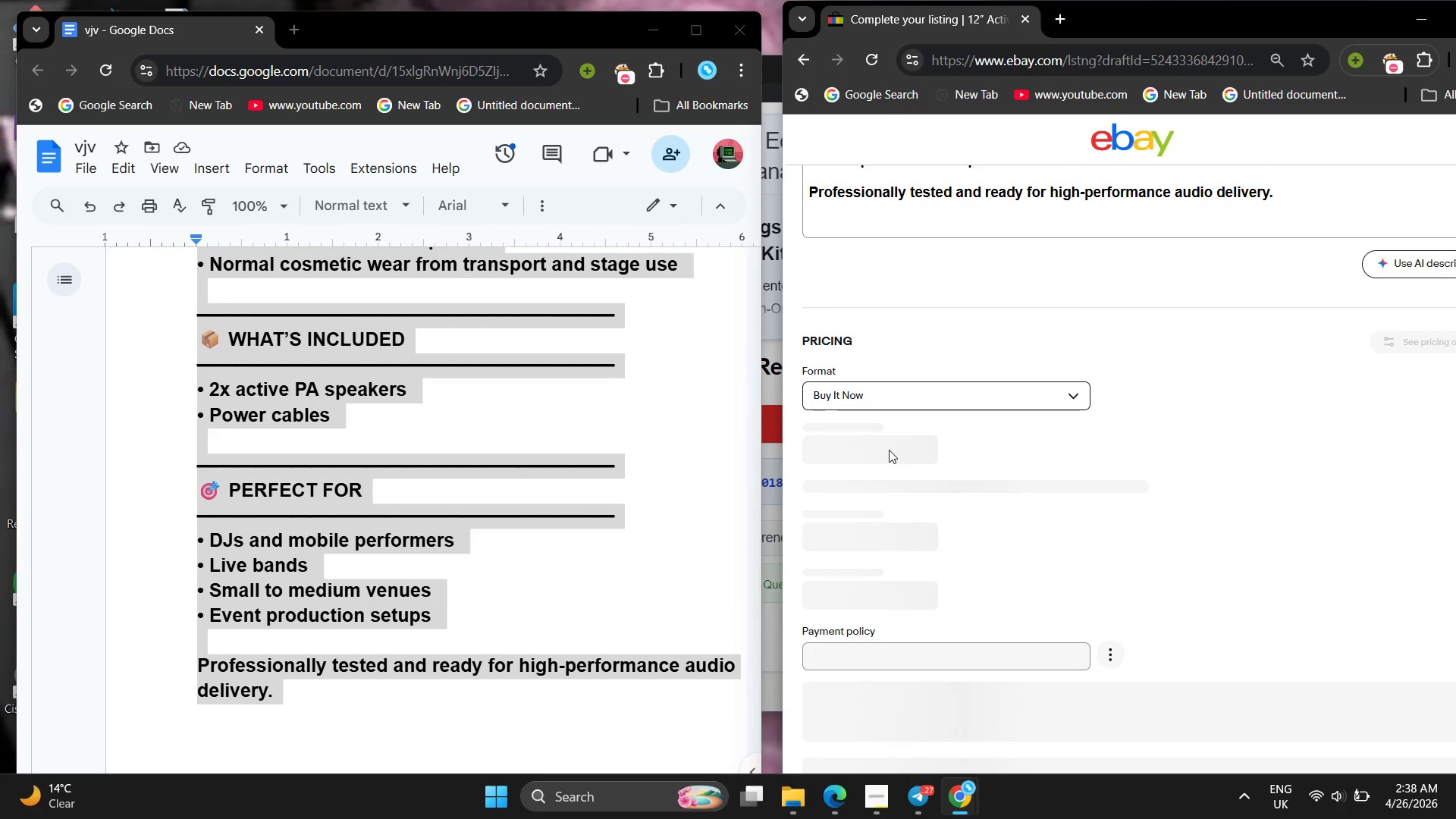 
wait(5.38)
 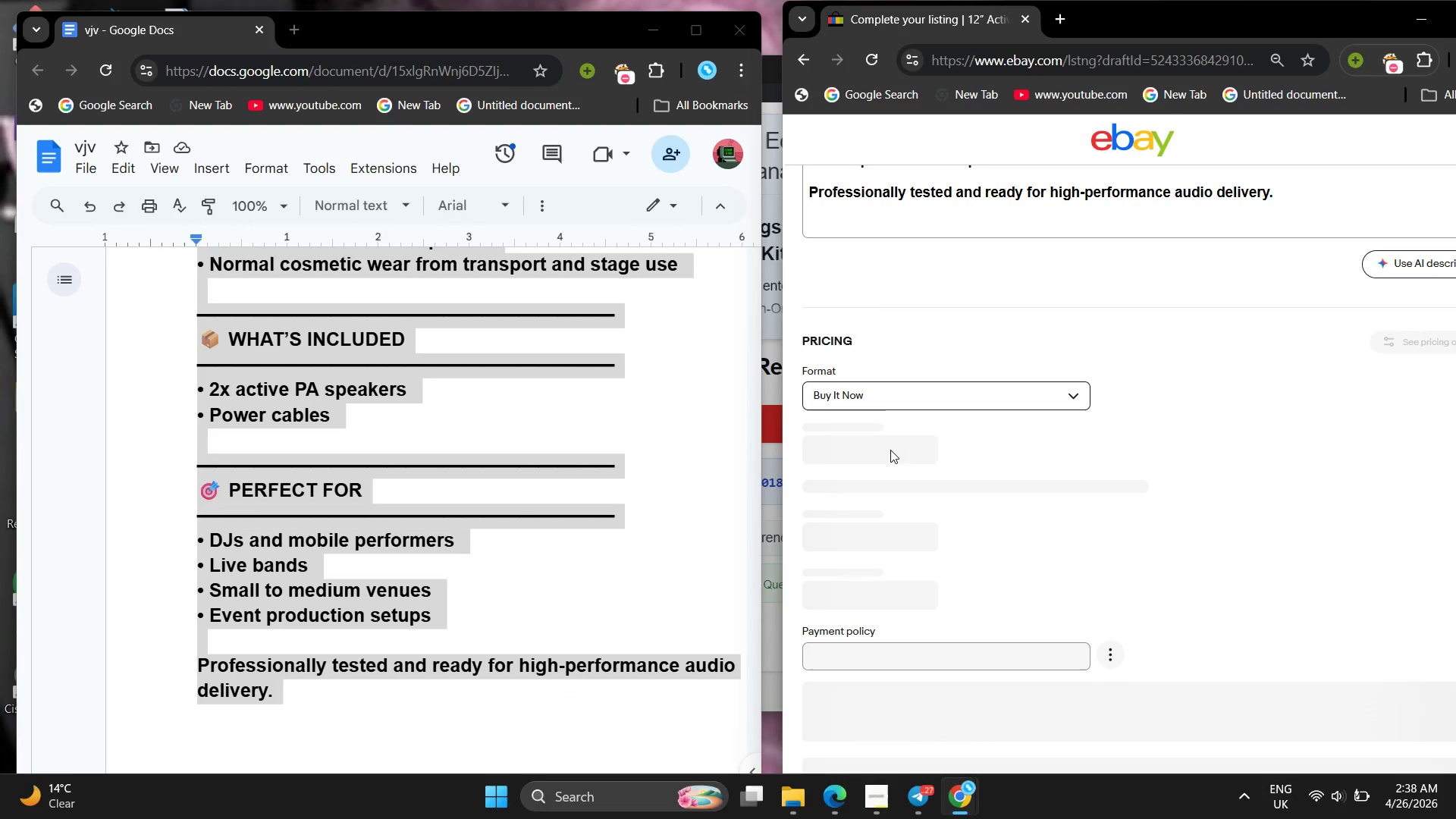 
left_click([883, 458])
 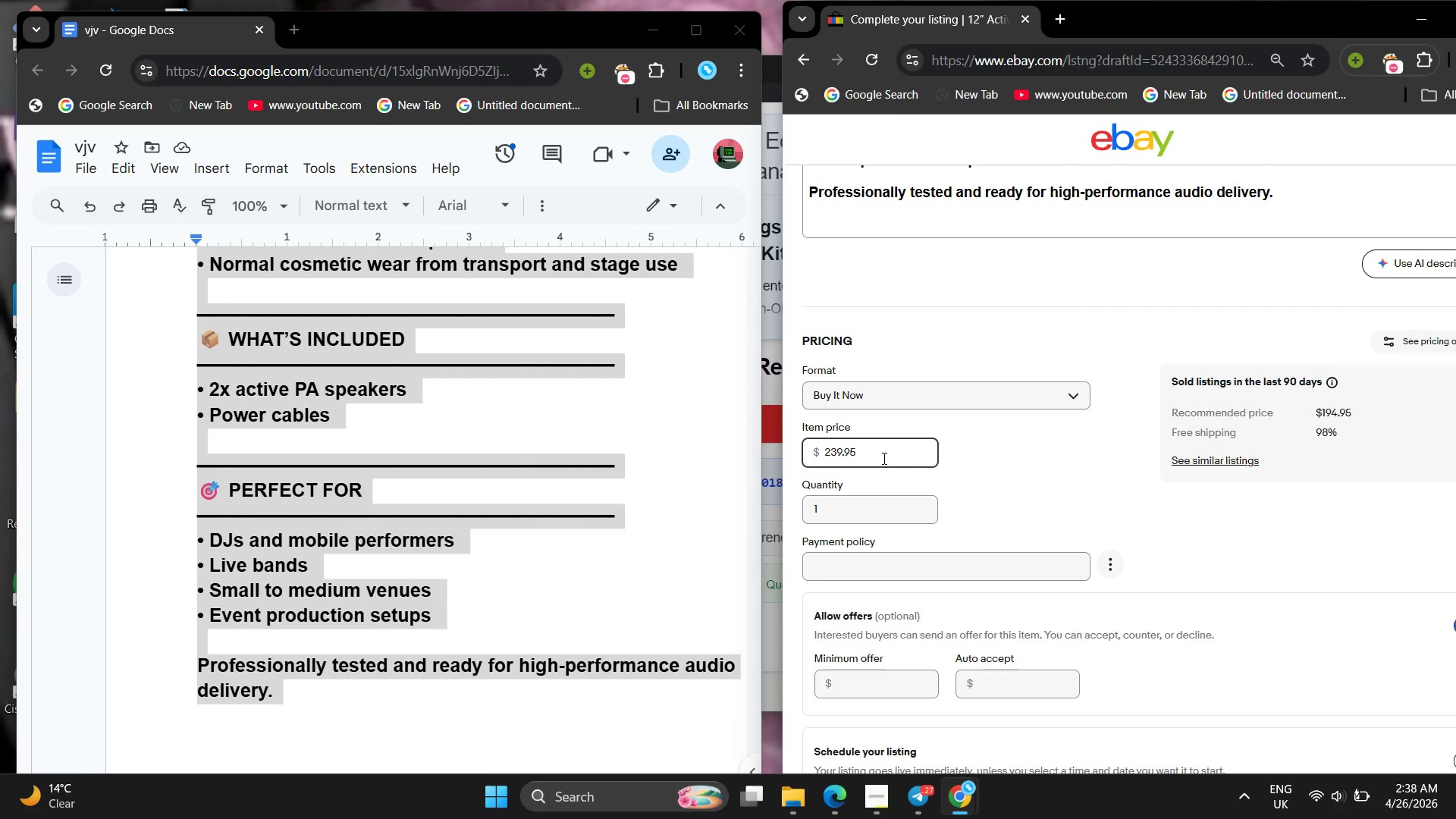 
hold_key(key=Backspace, duration=1.06)
 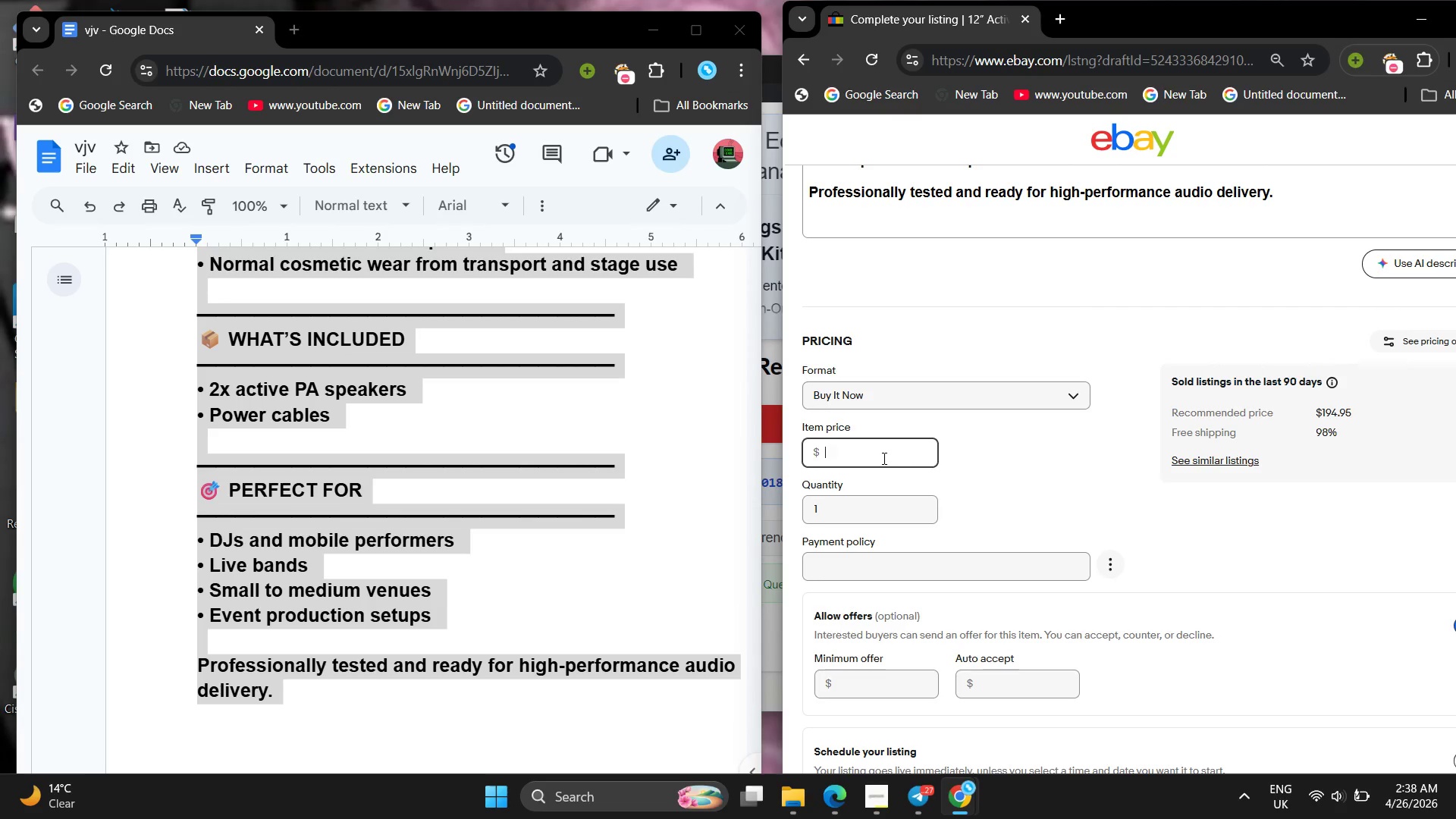 
type(499.99)
 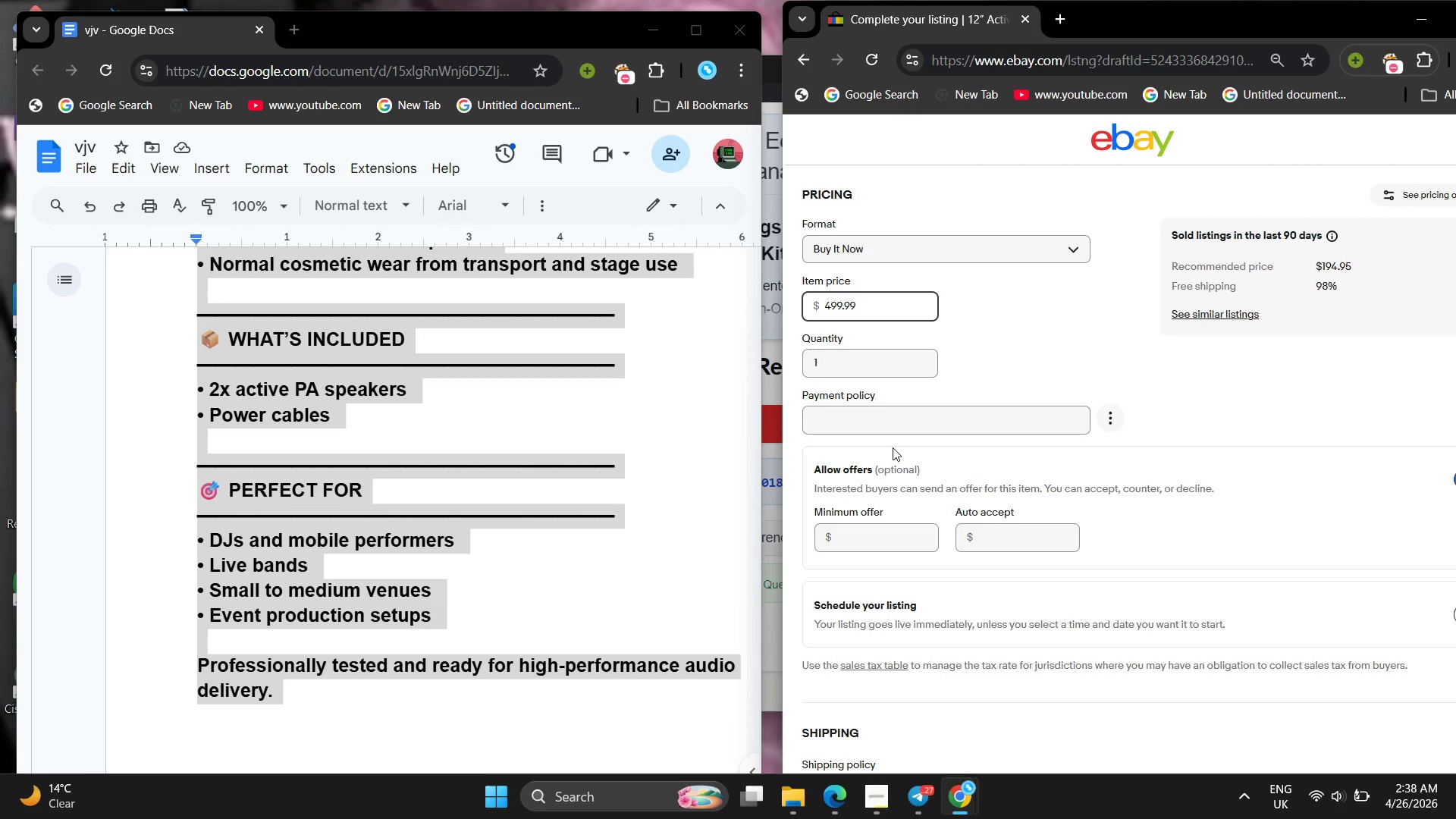 
left_click([891, 431])
 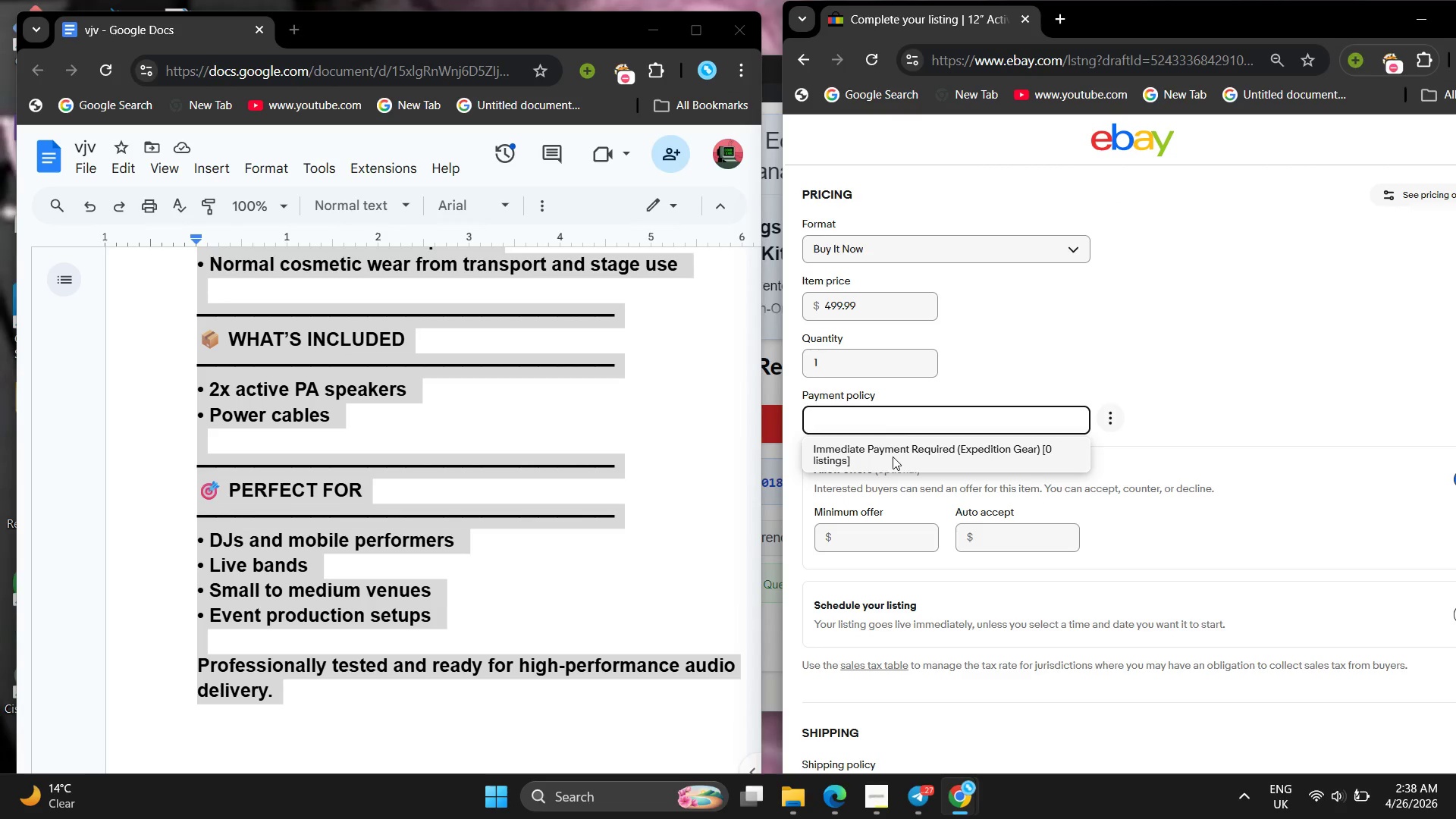 
left_click([893, 457])
 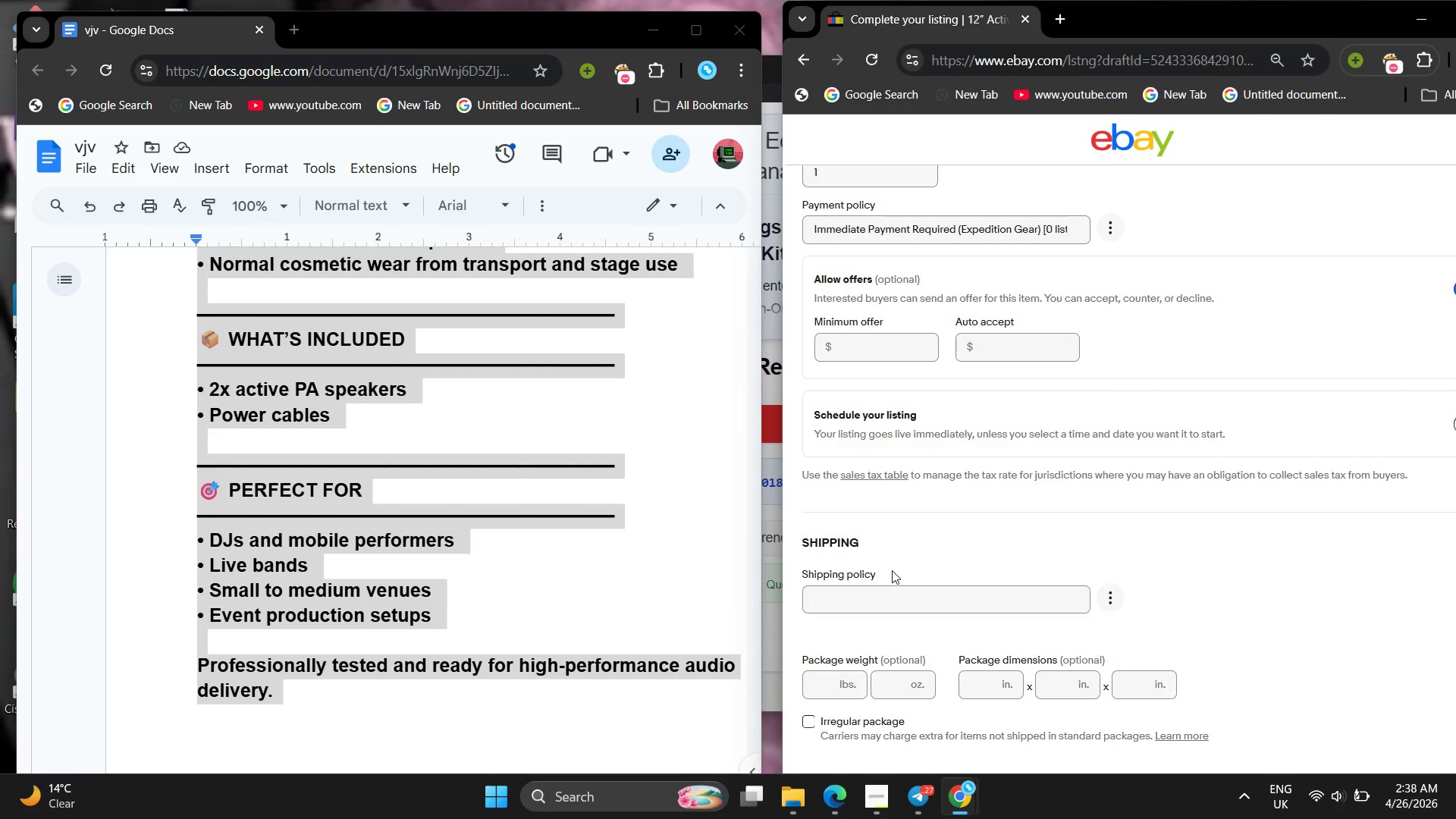 
left_click([890, 593])
 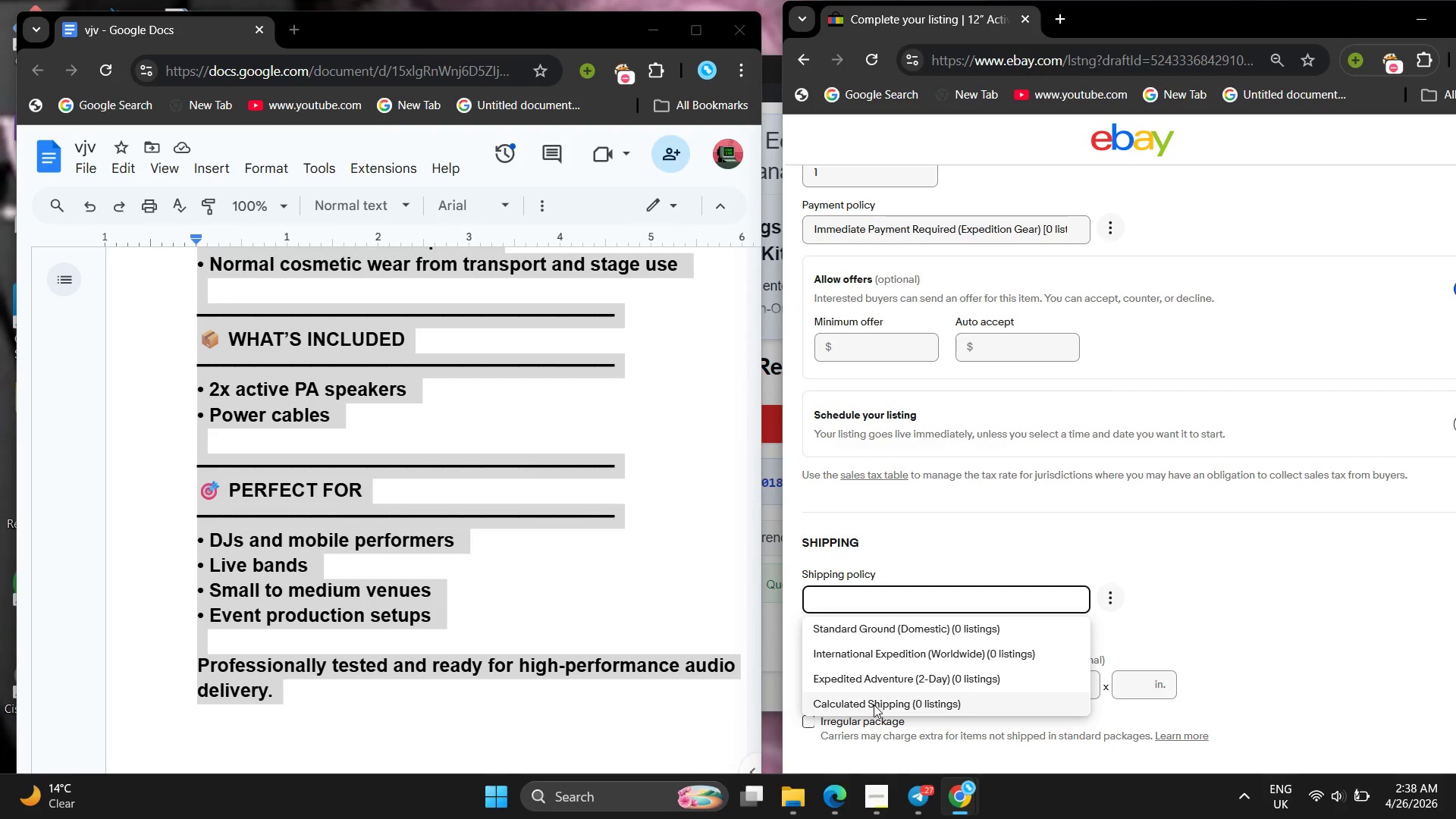 
left_click([874, 705])
 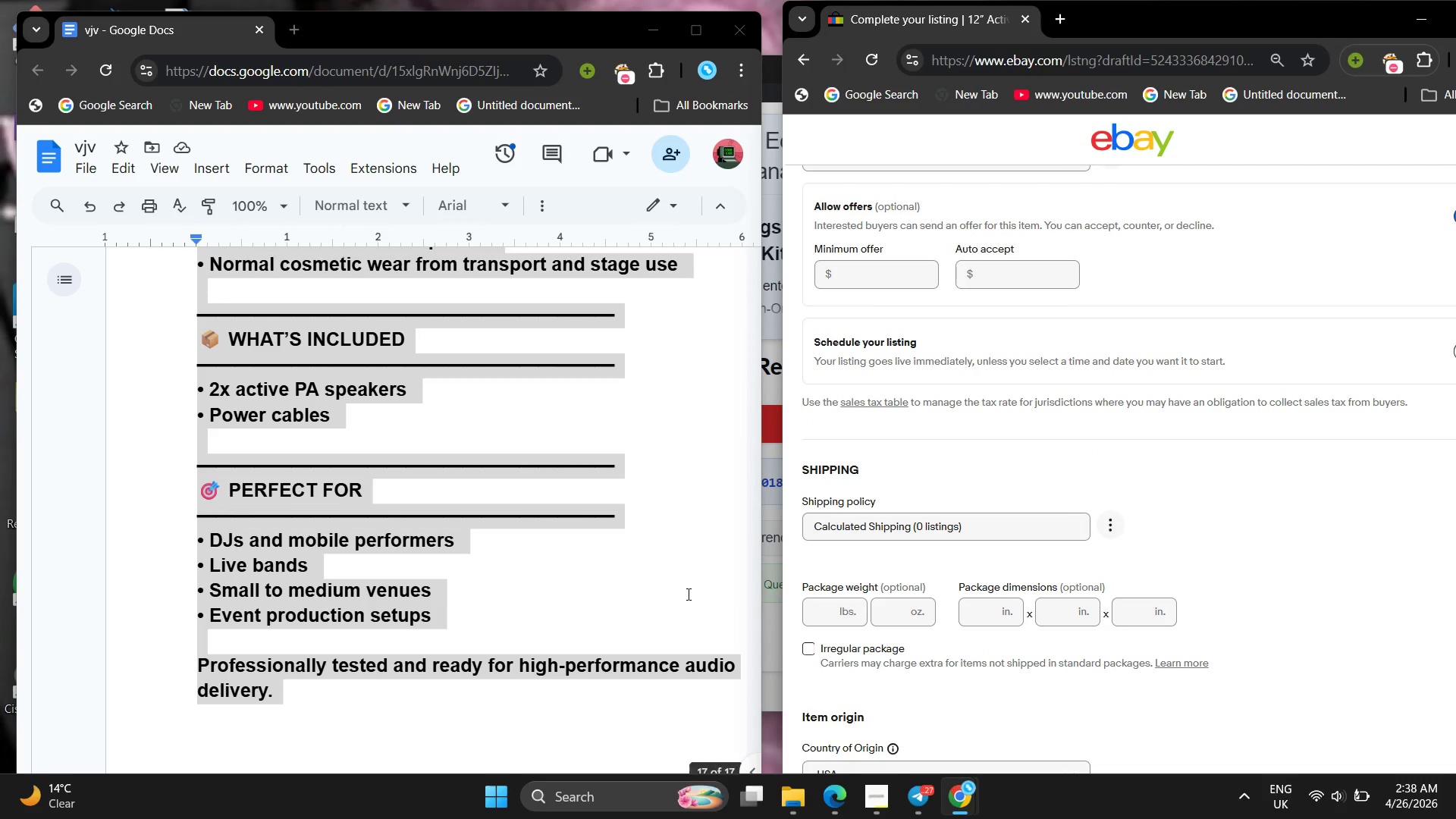 
left_click([687, 594])
 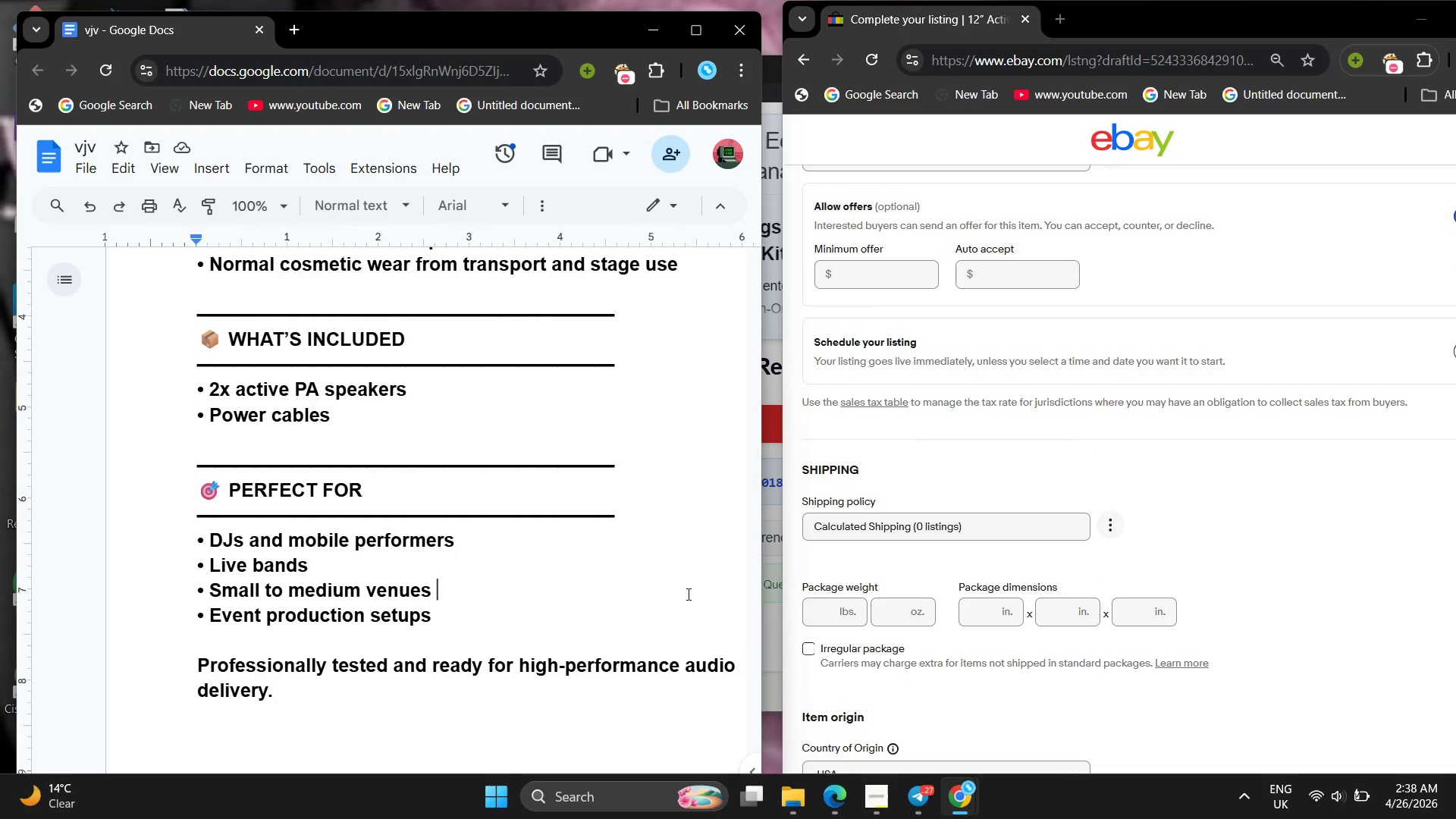 
wait(8.22)
 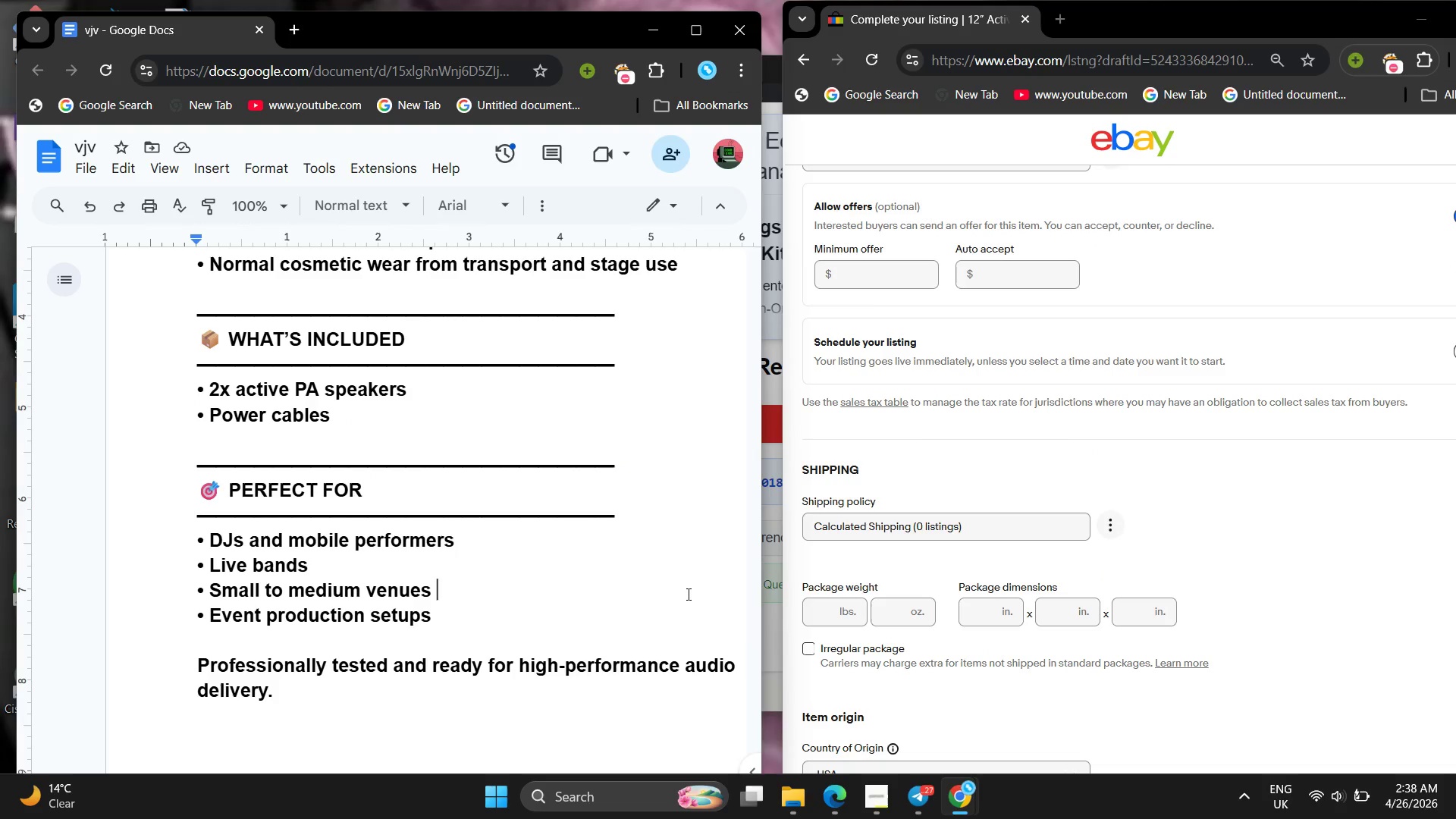 
left_click([993, 617])
 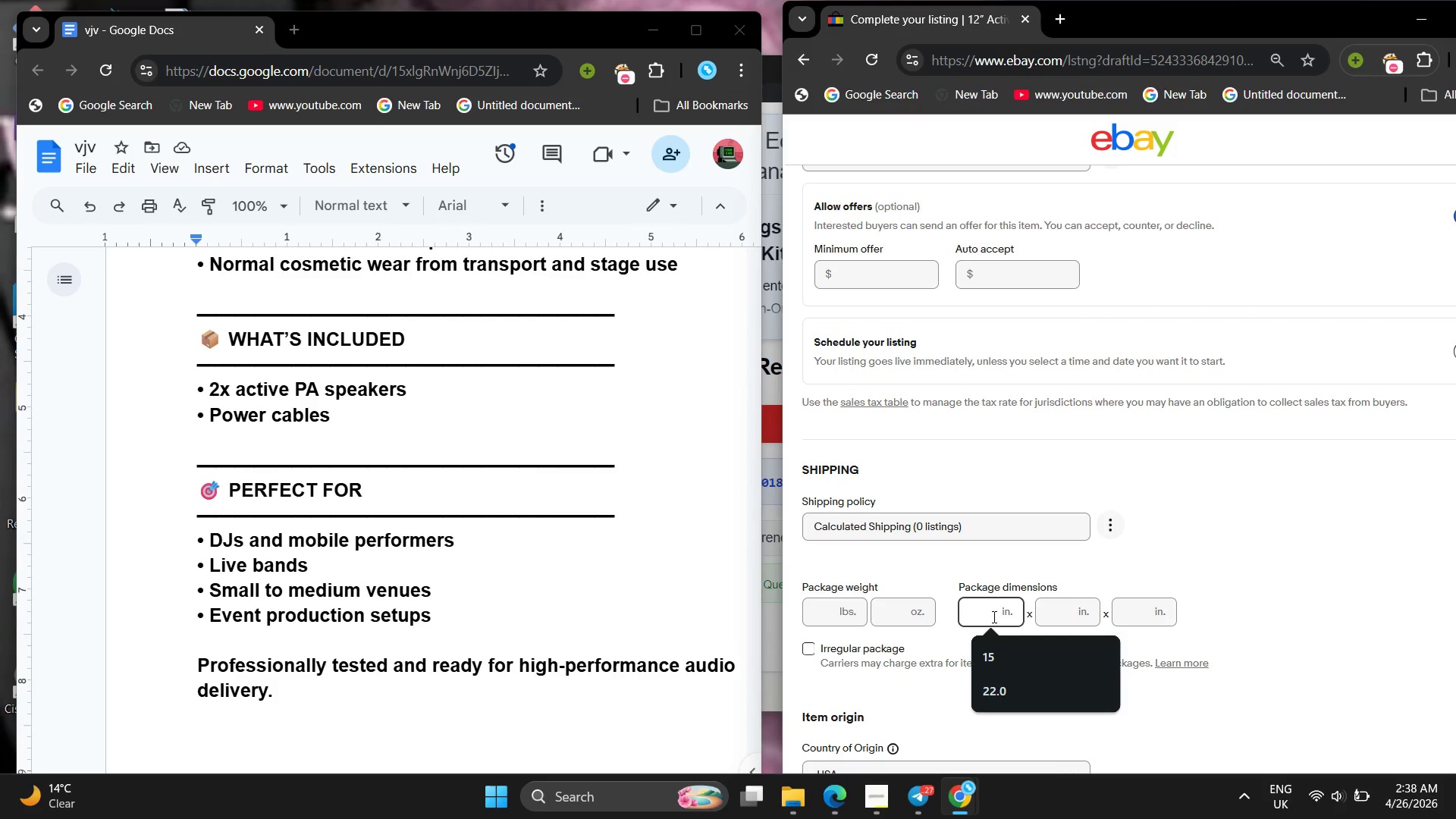 
type(16)
 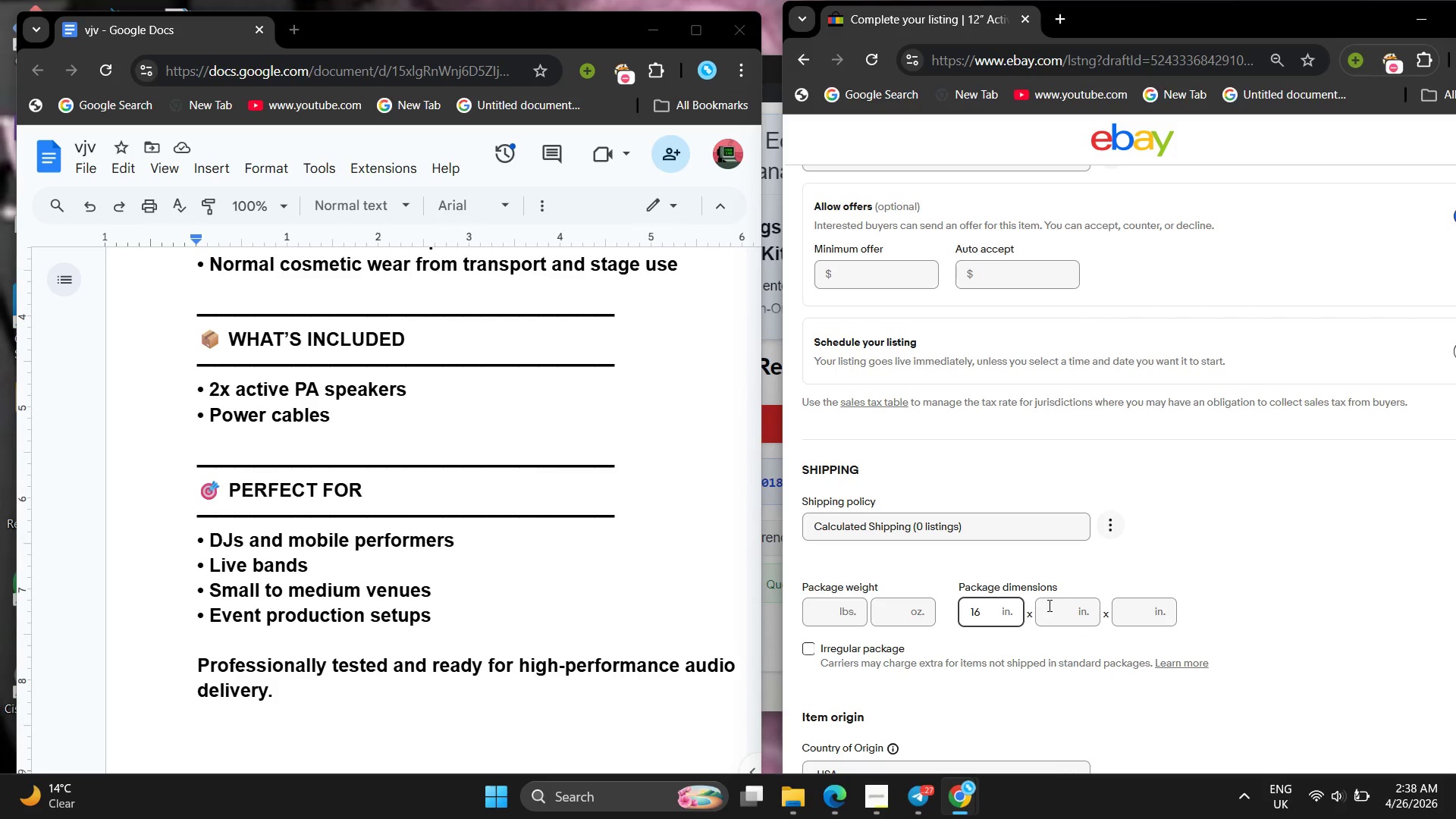 
left_click([1065, 607])
 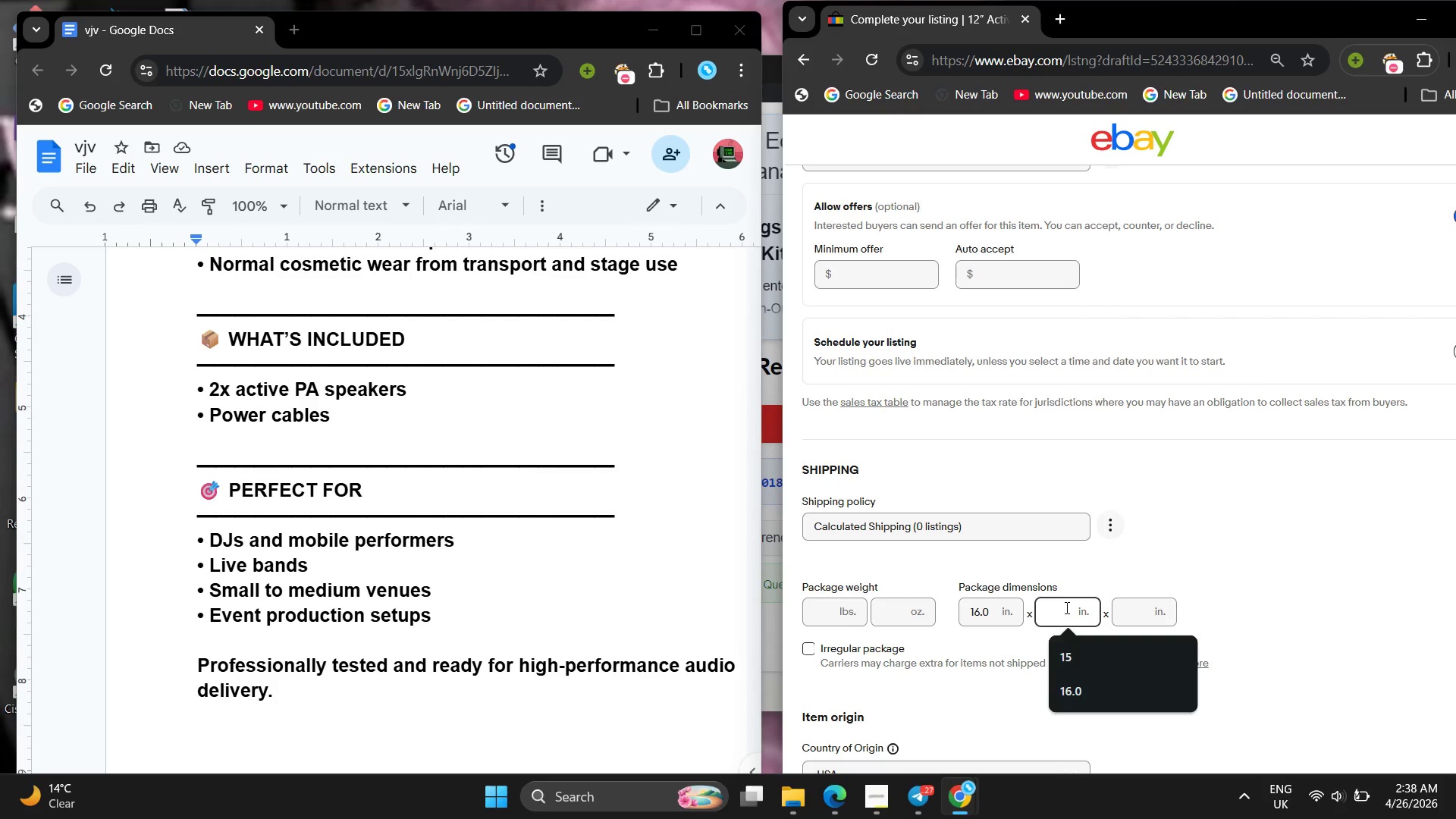 
type(18)
 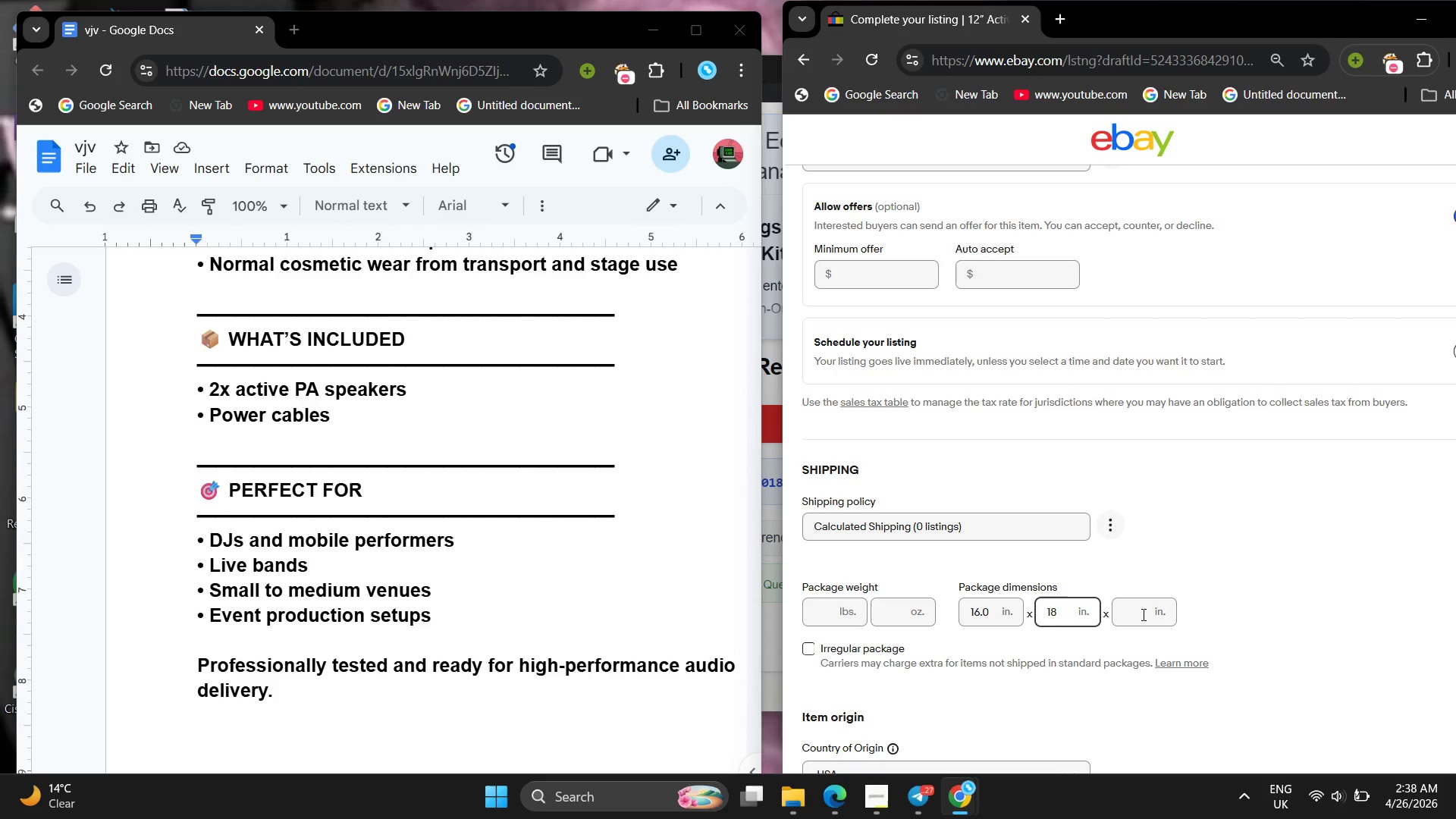 
left_click([1142, 614])
 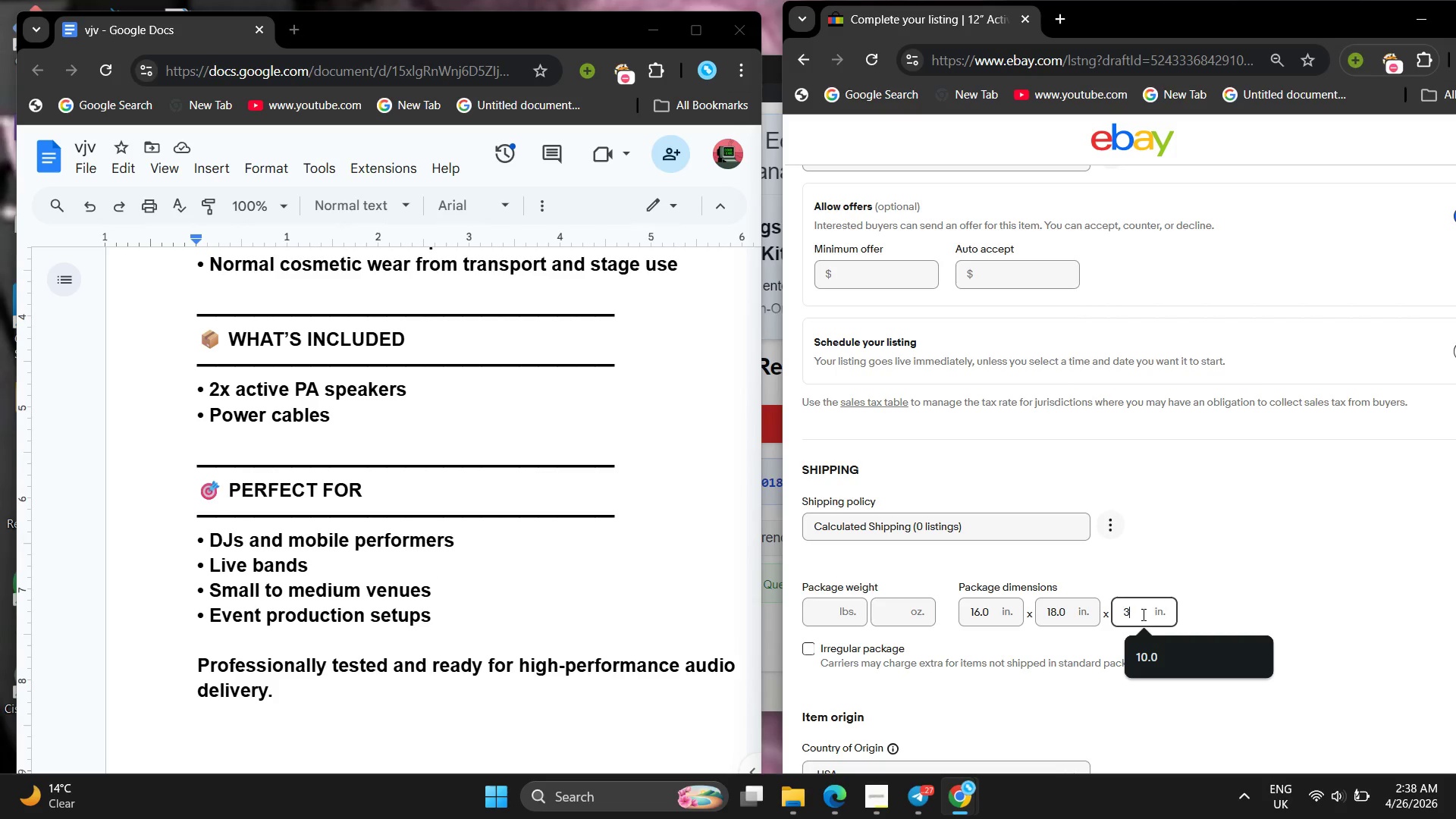 
type(30)
 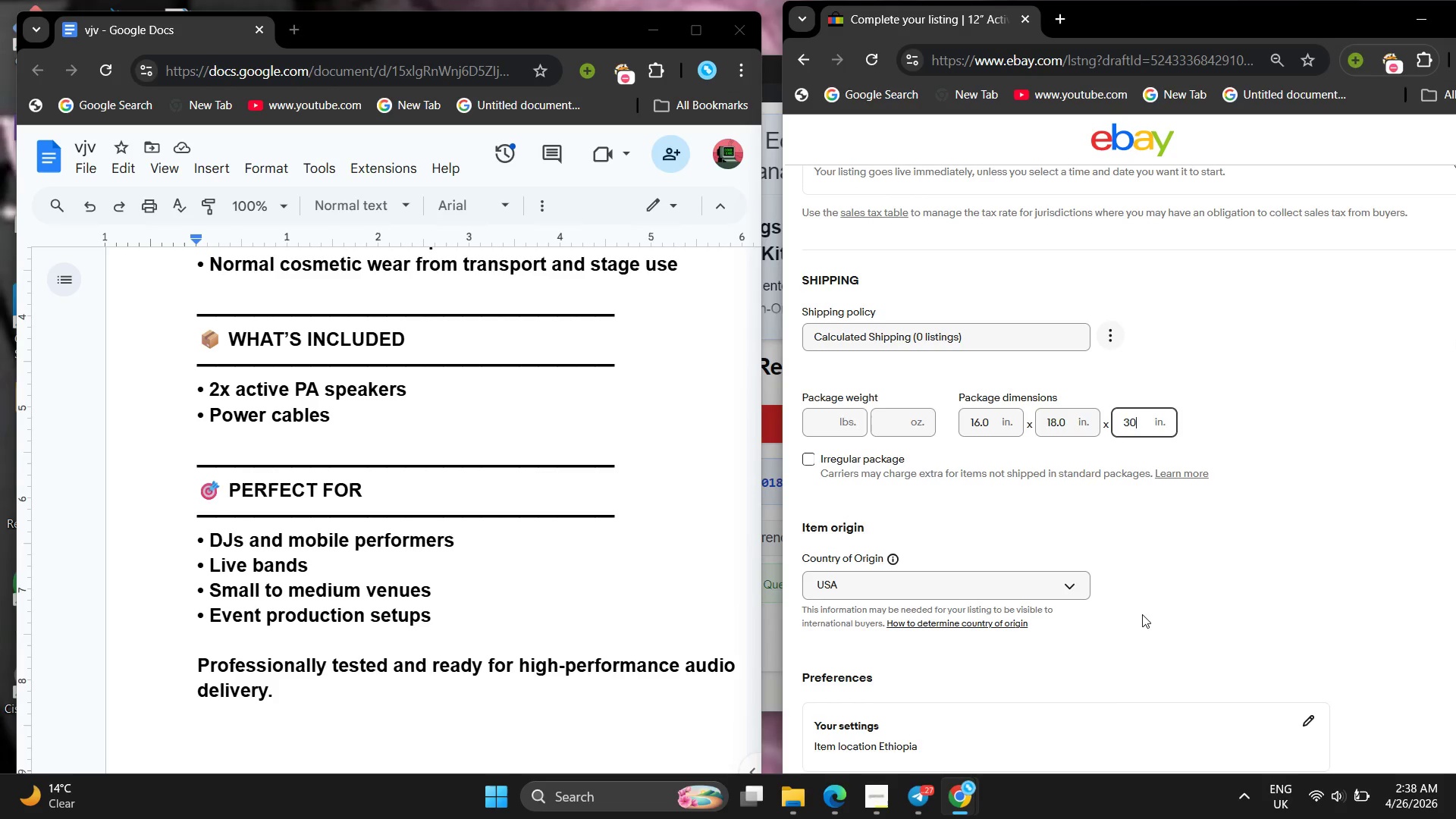 
mouse_move([1032, 587])
 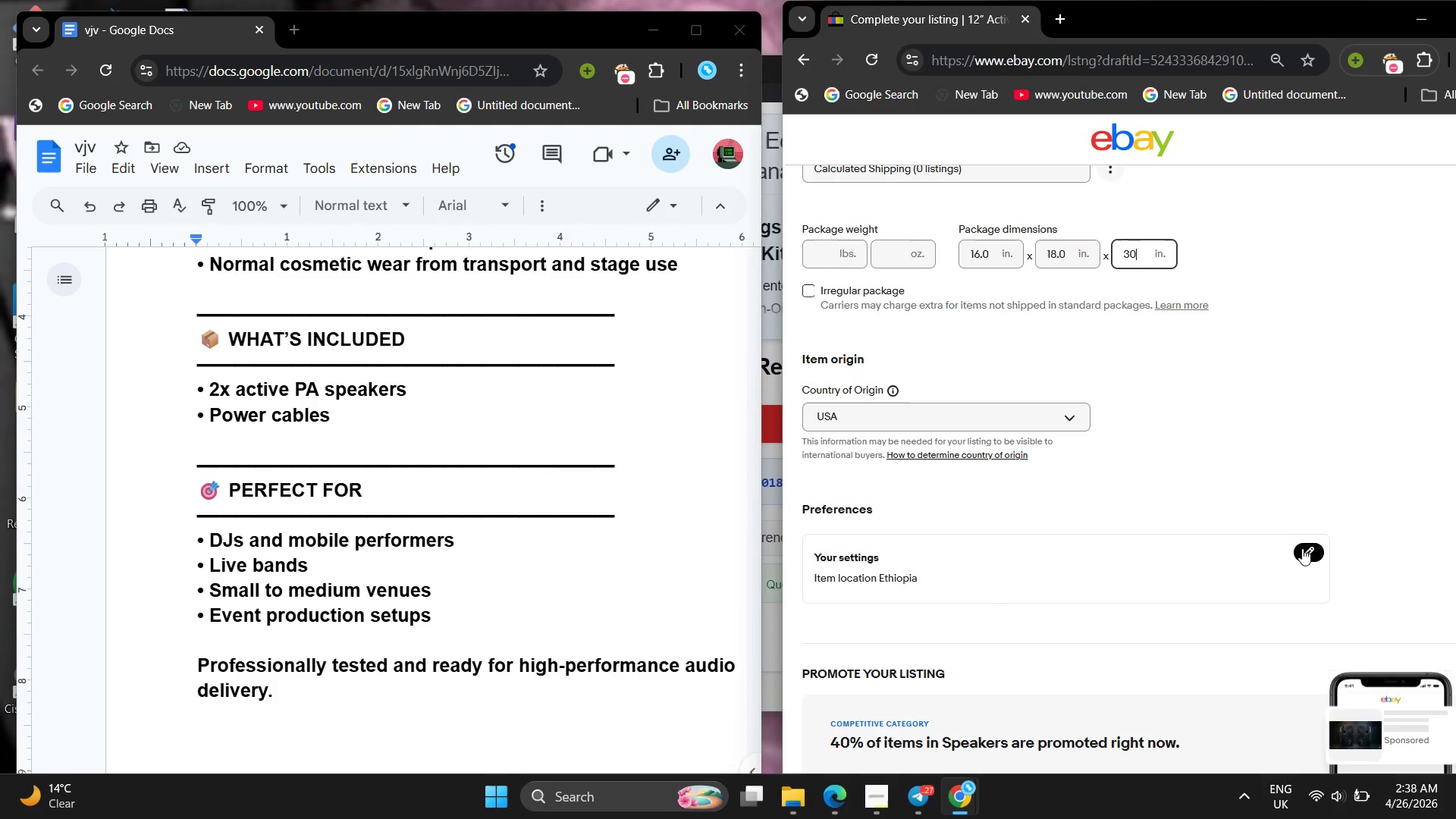 
left_click([1302, 548])
 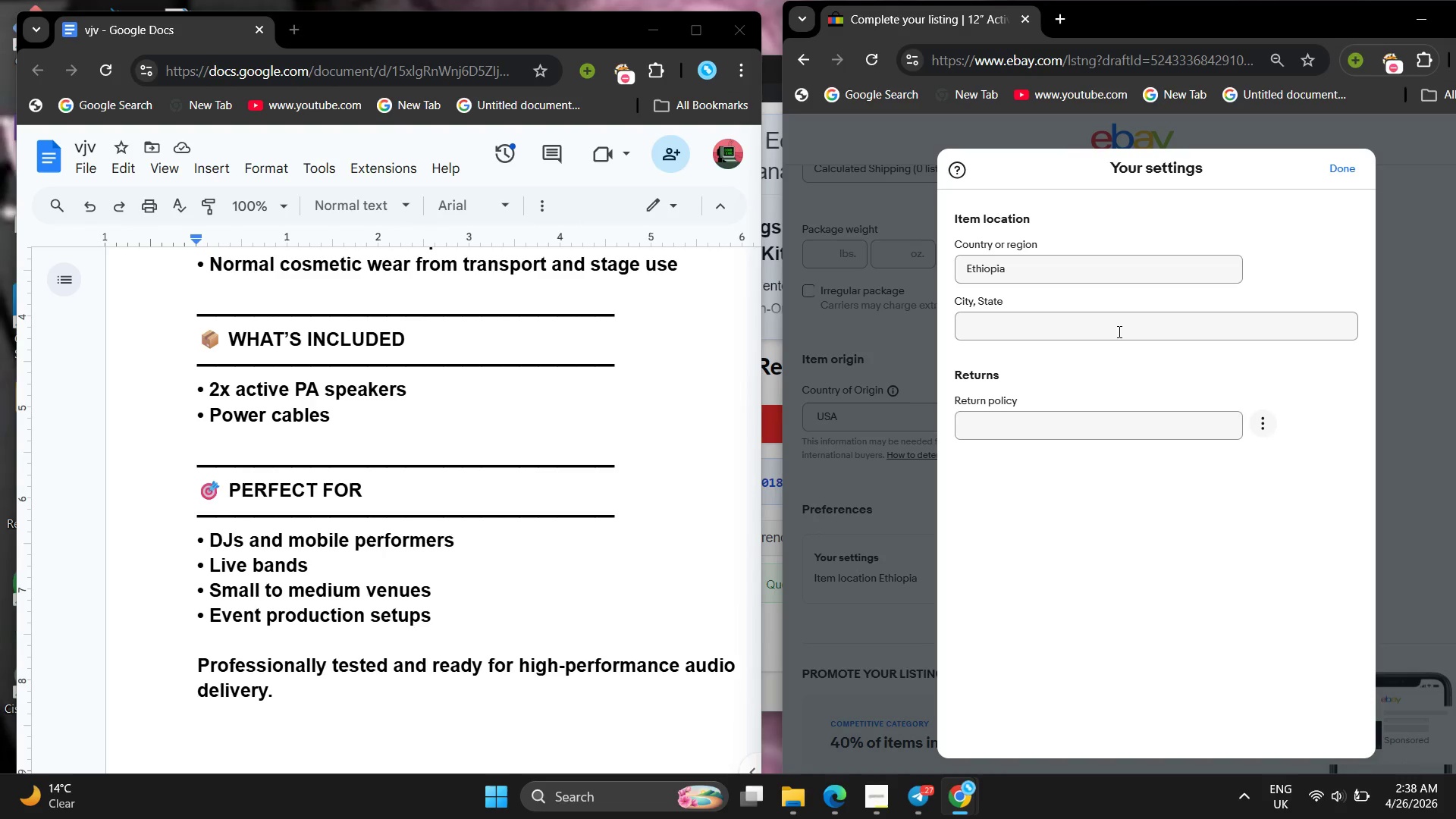 
left_click([1115, 325])
 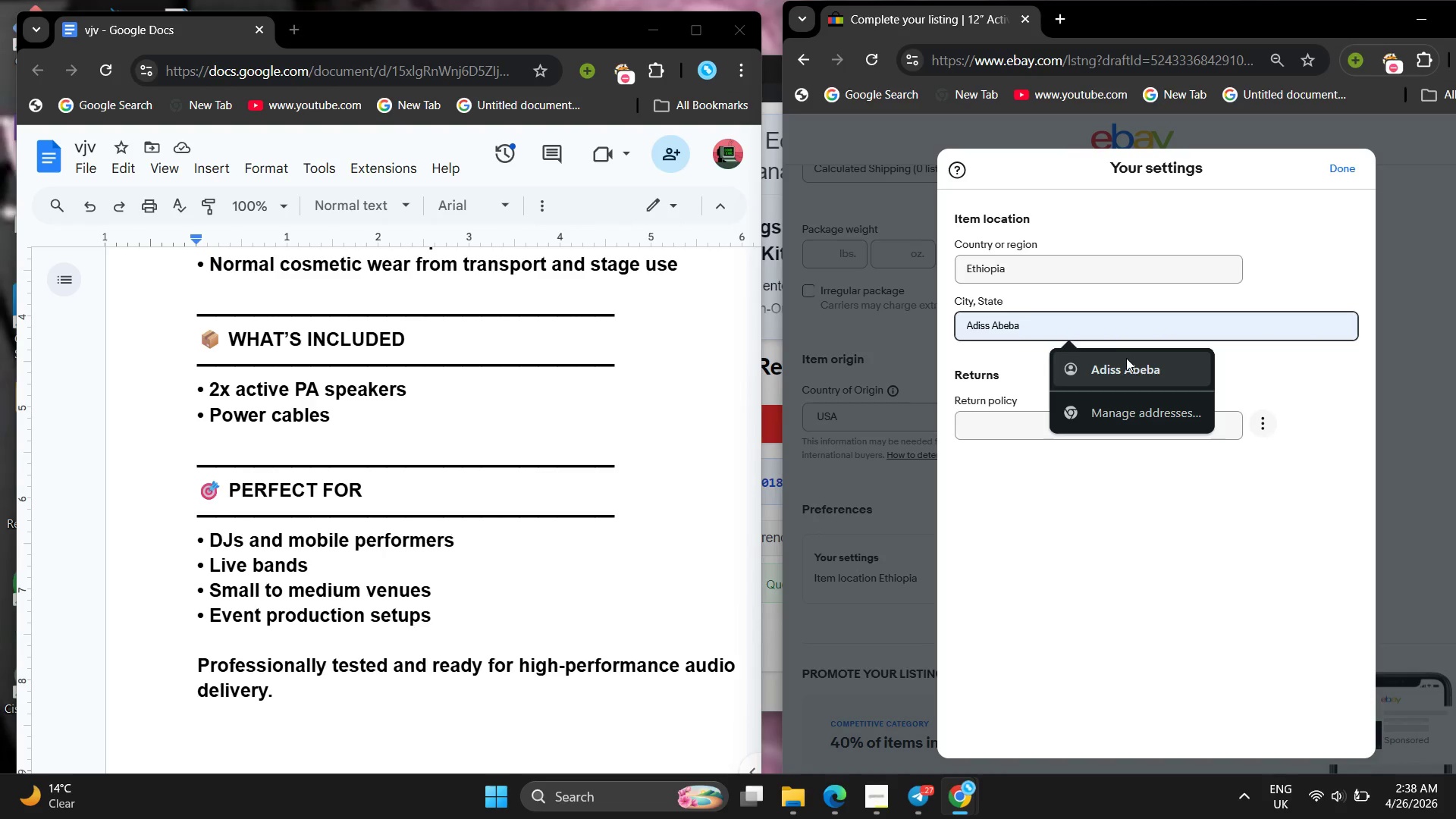 
left_click([1126, 358])
 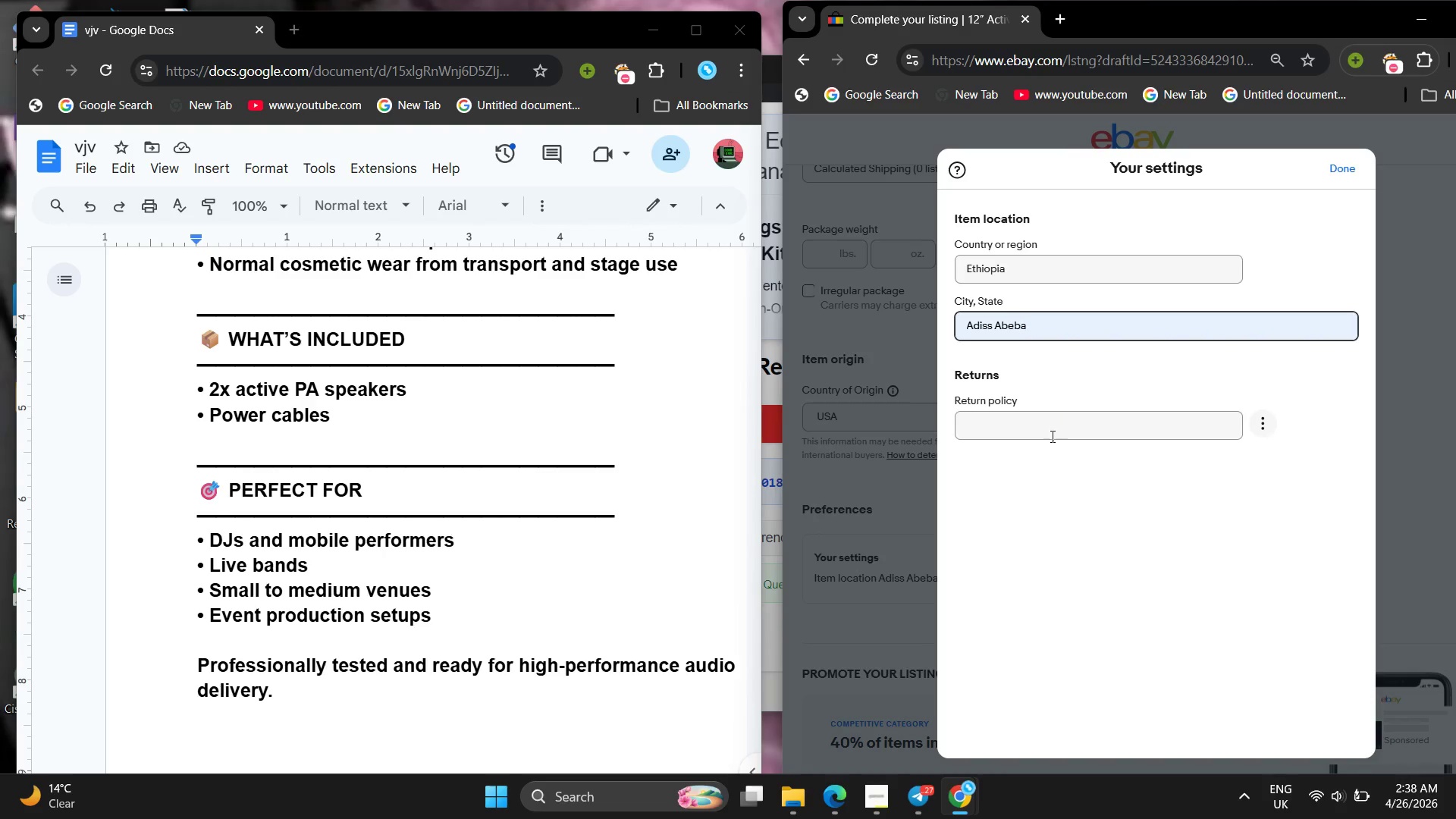 
left_click([1051, 436])
 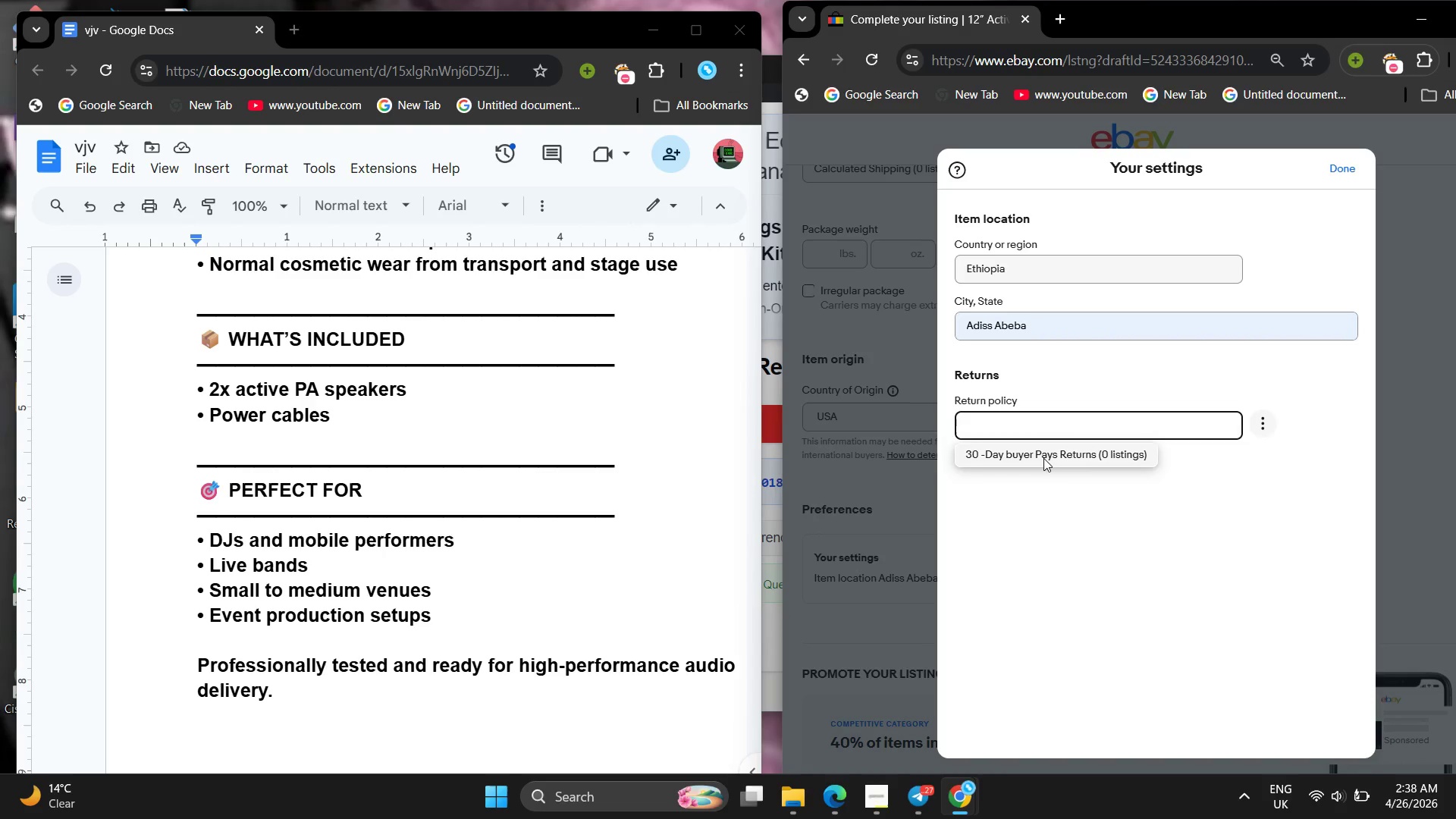 
left_click([1043, 458])
 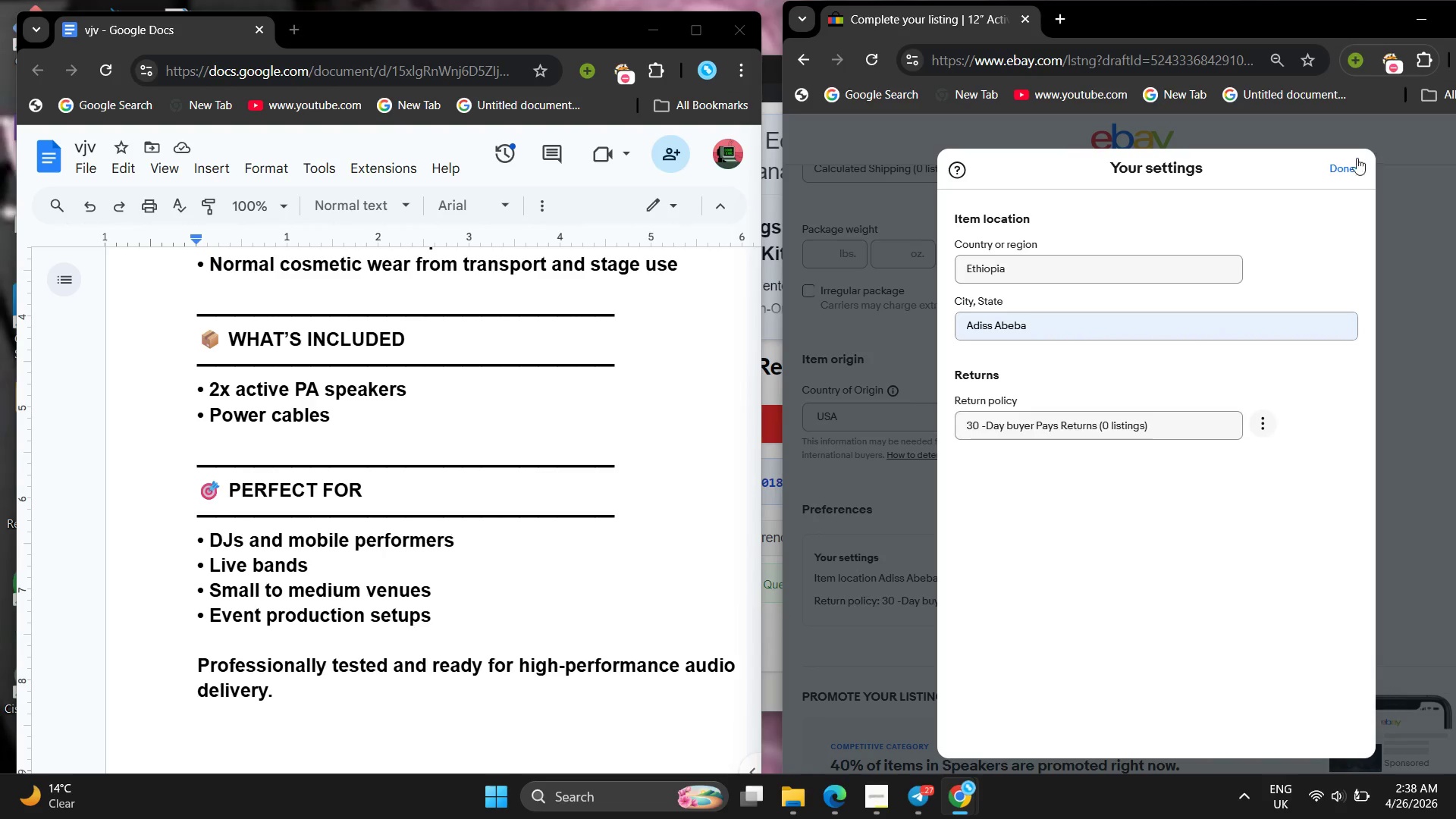 
left_click([1351, 163])
 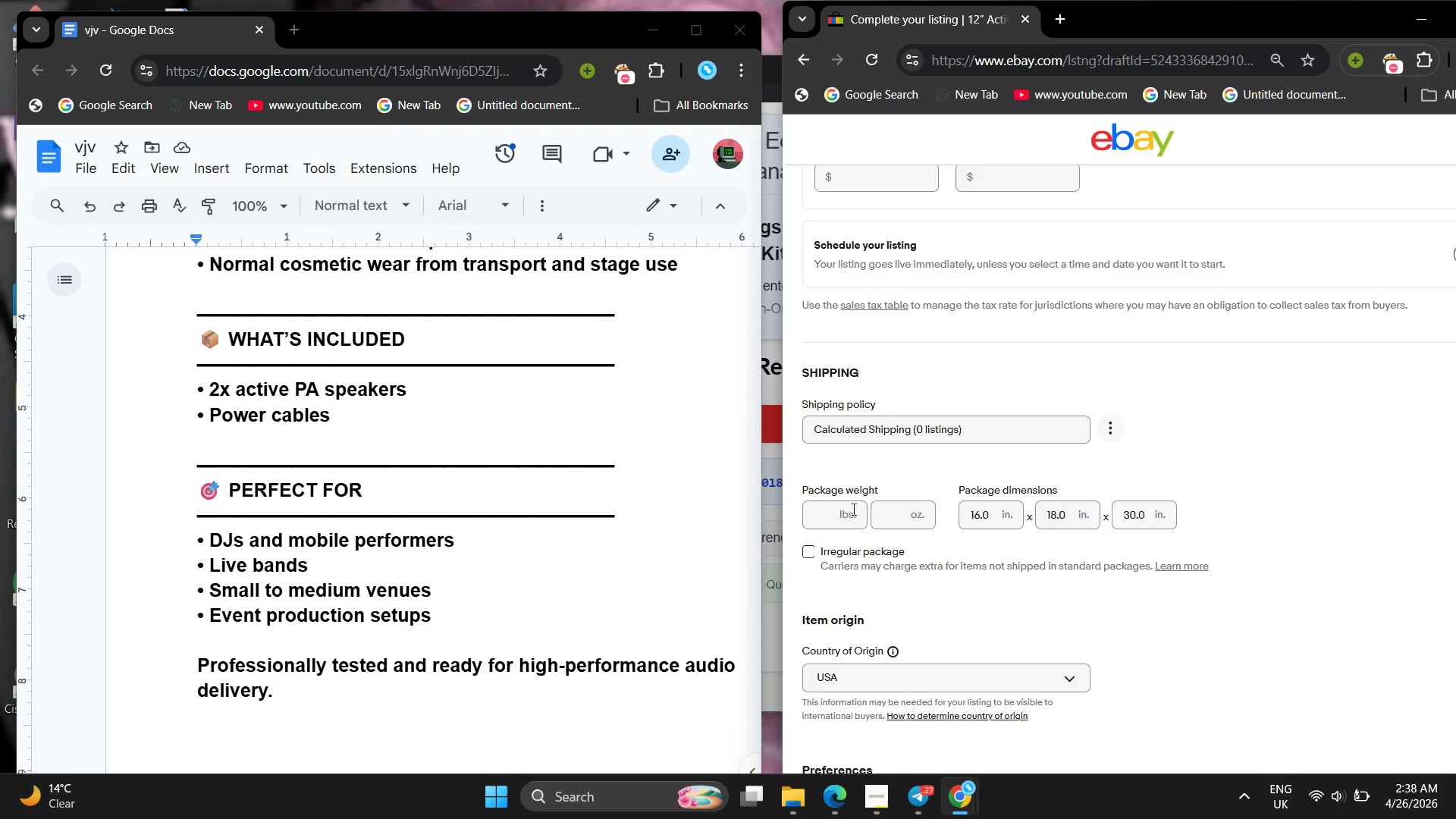 
wait(6.51)
 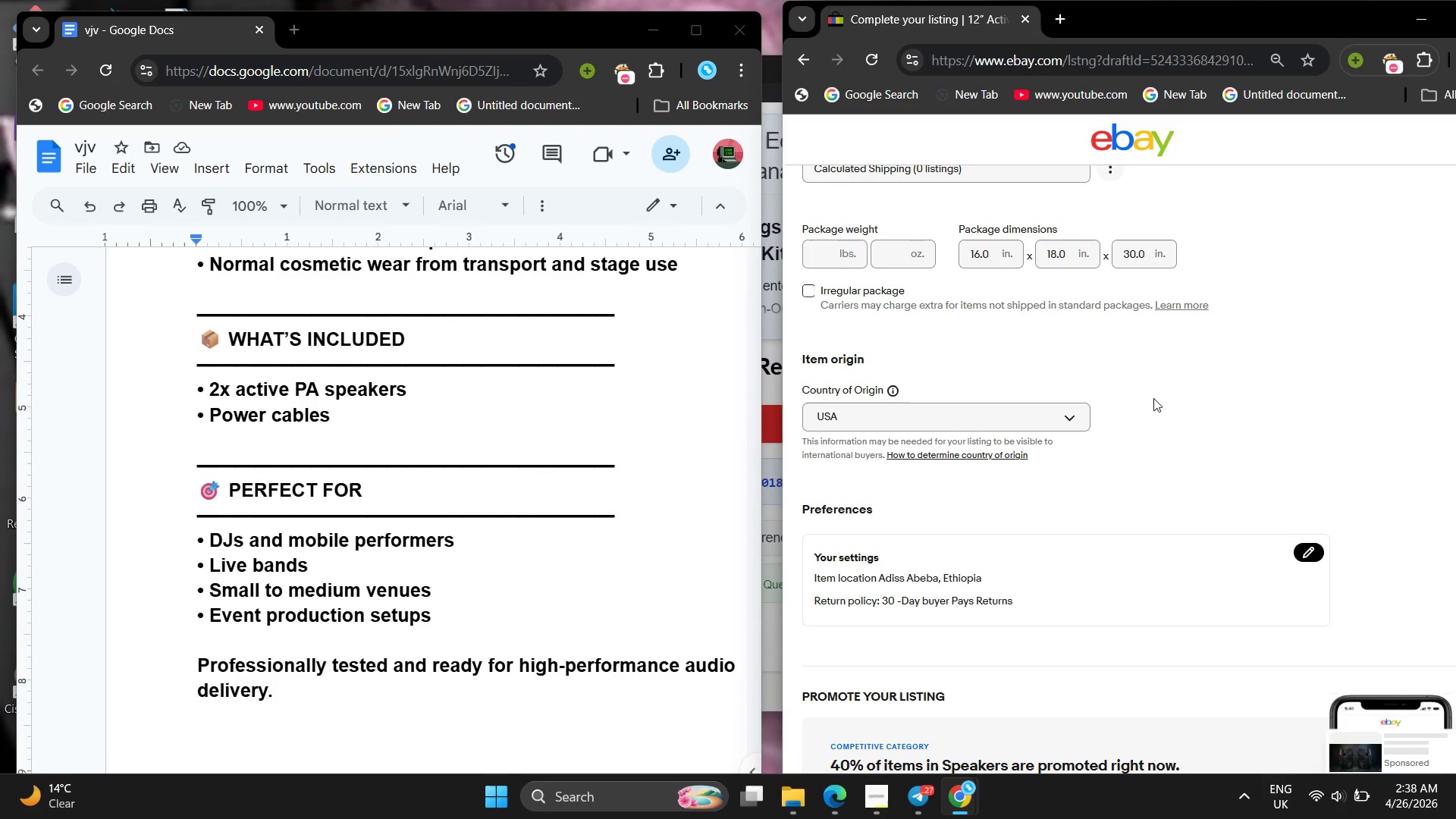 
left_click([852, 509])
 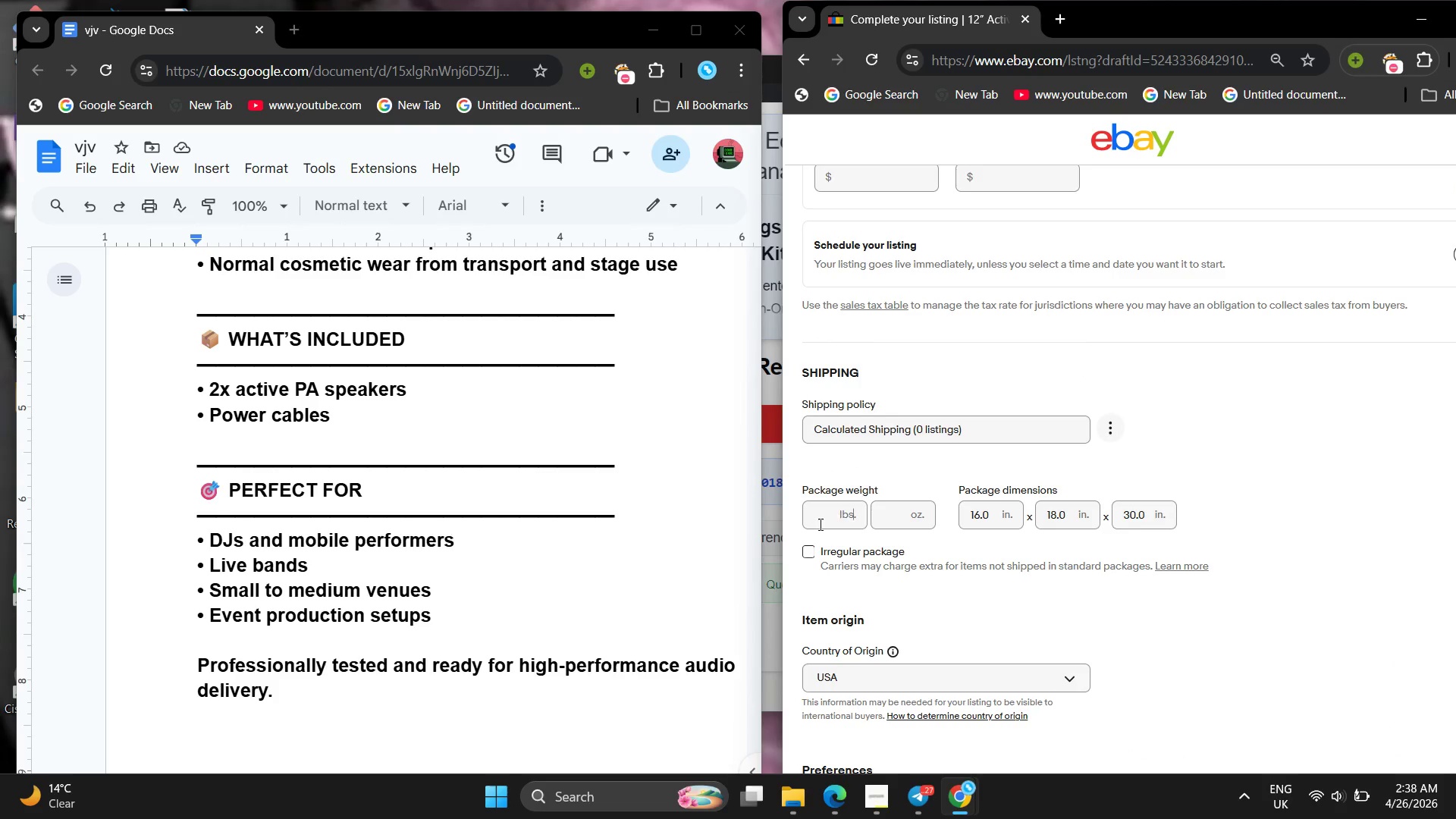 
left_click([817, 524])
 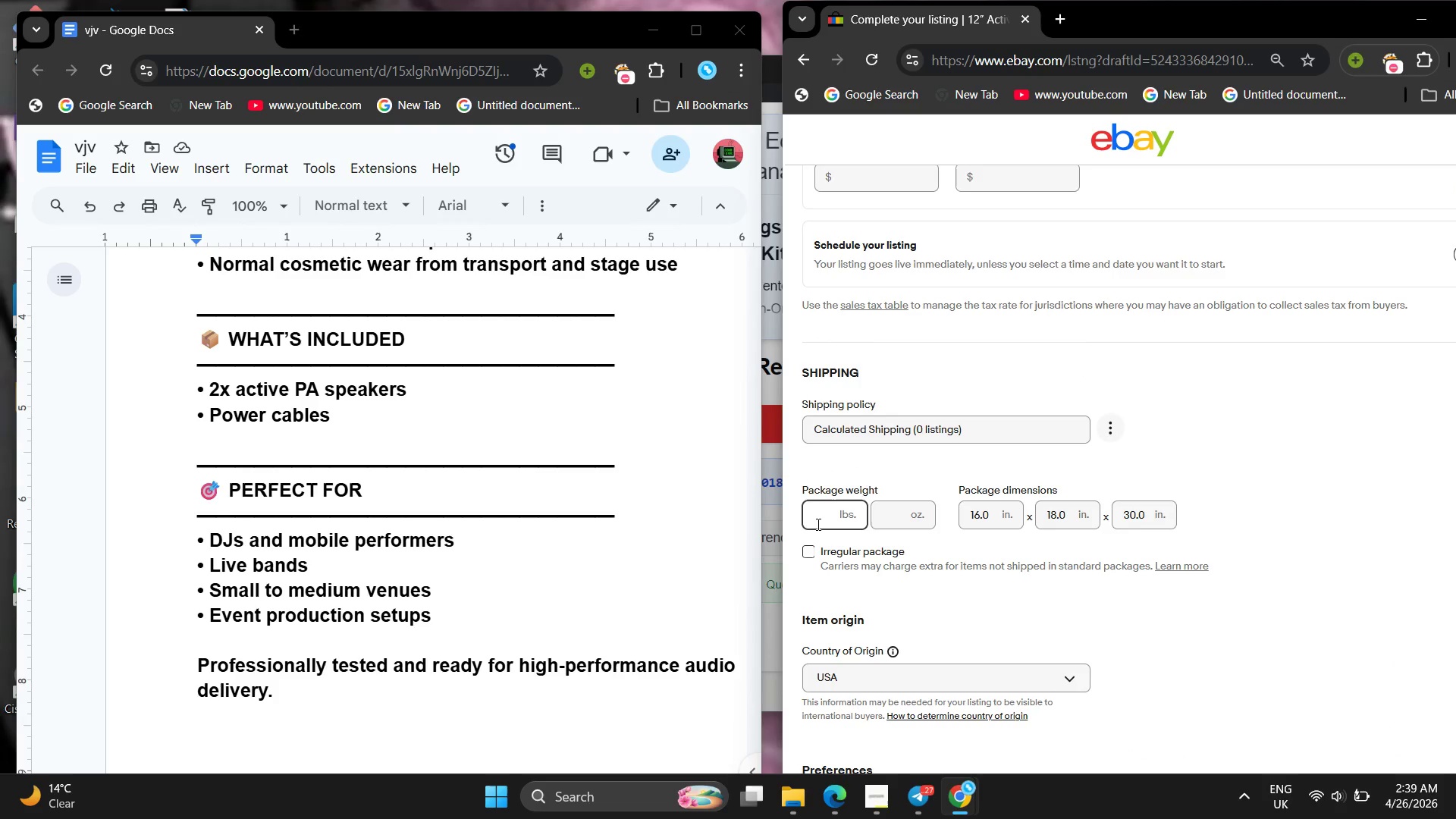 
type(55)
 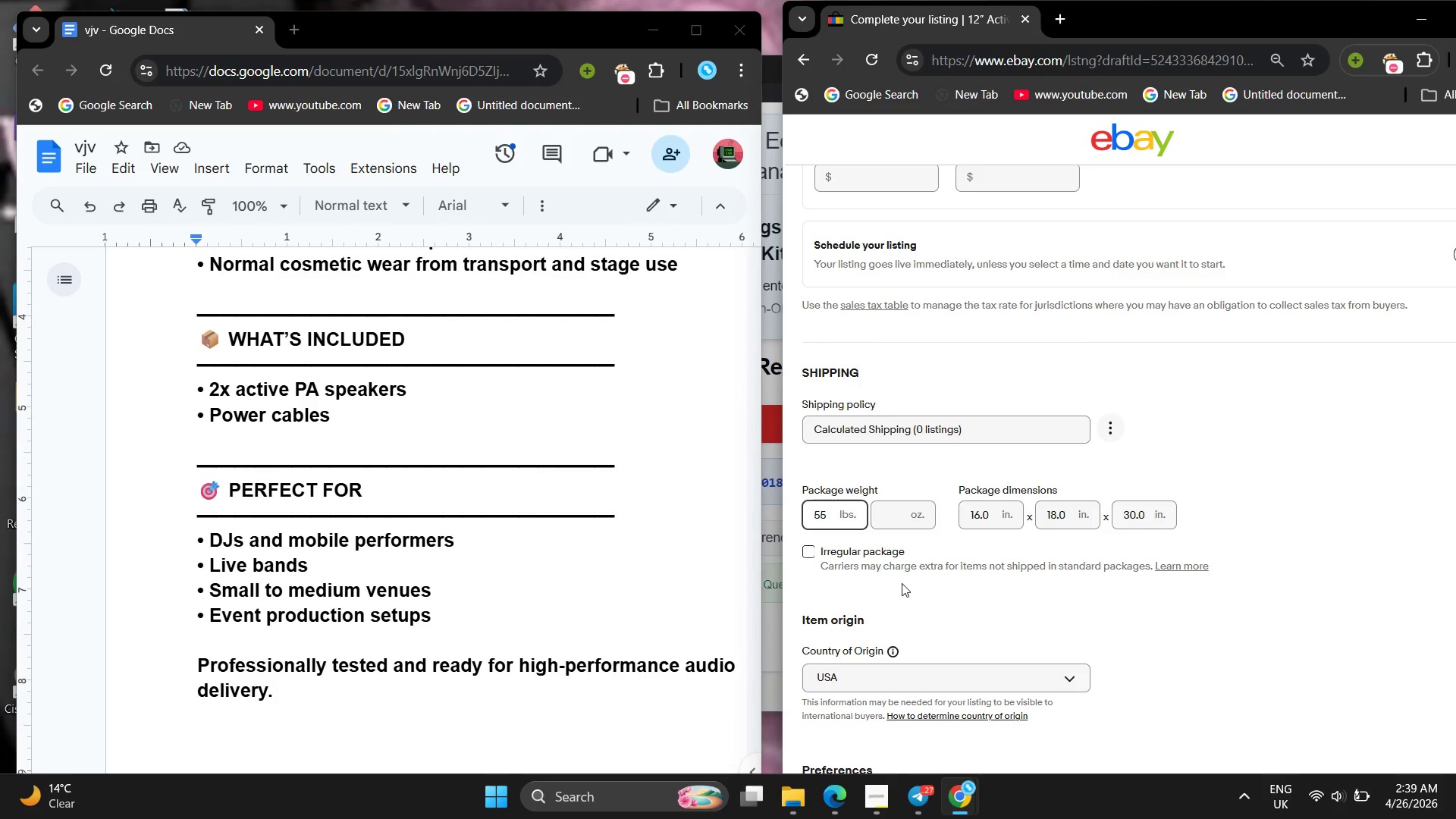 
left_click([902, 583])
 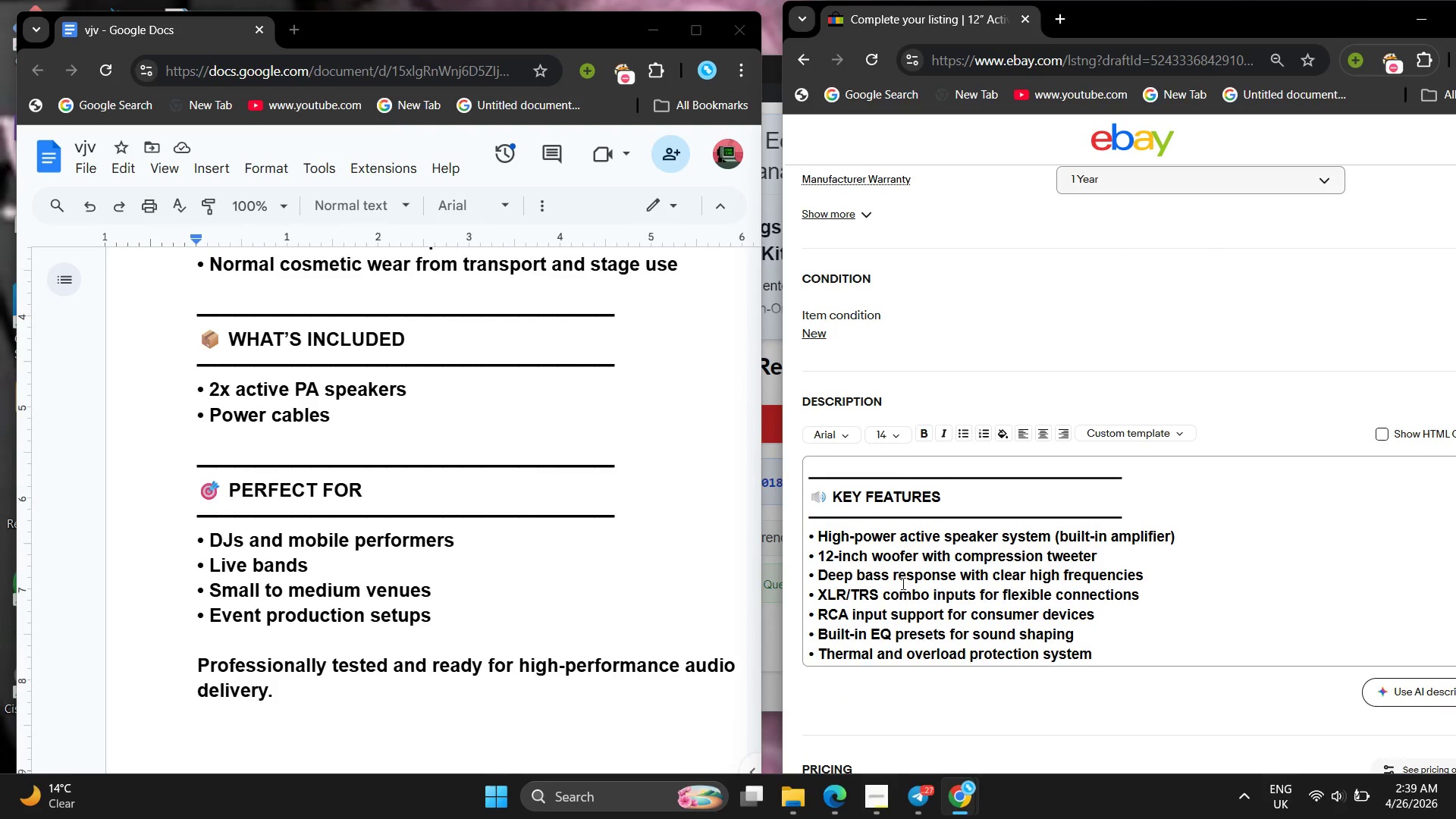 
left_click([810, 327])
 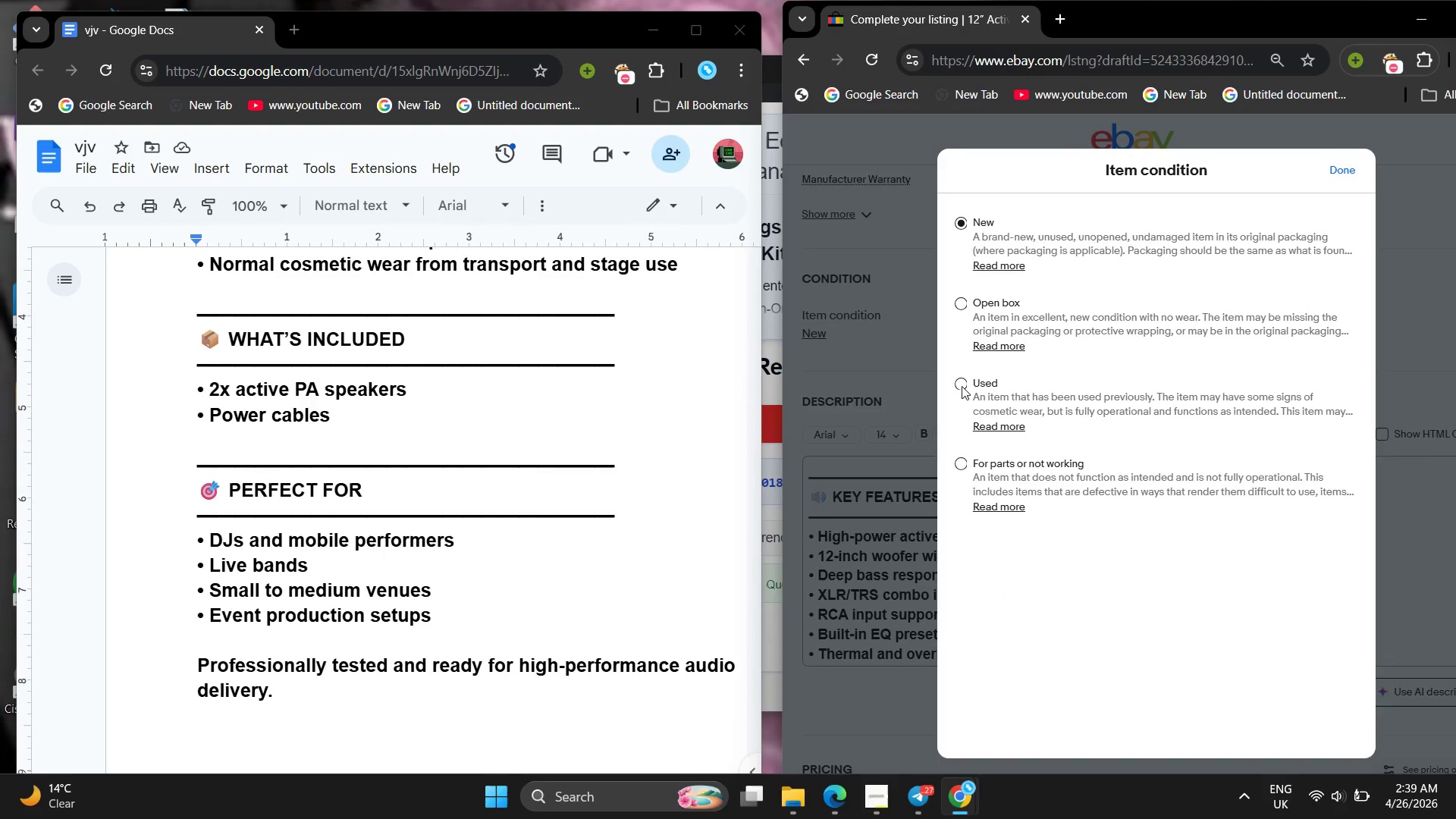 
left_click([913, 431])
 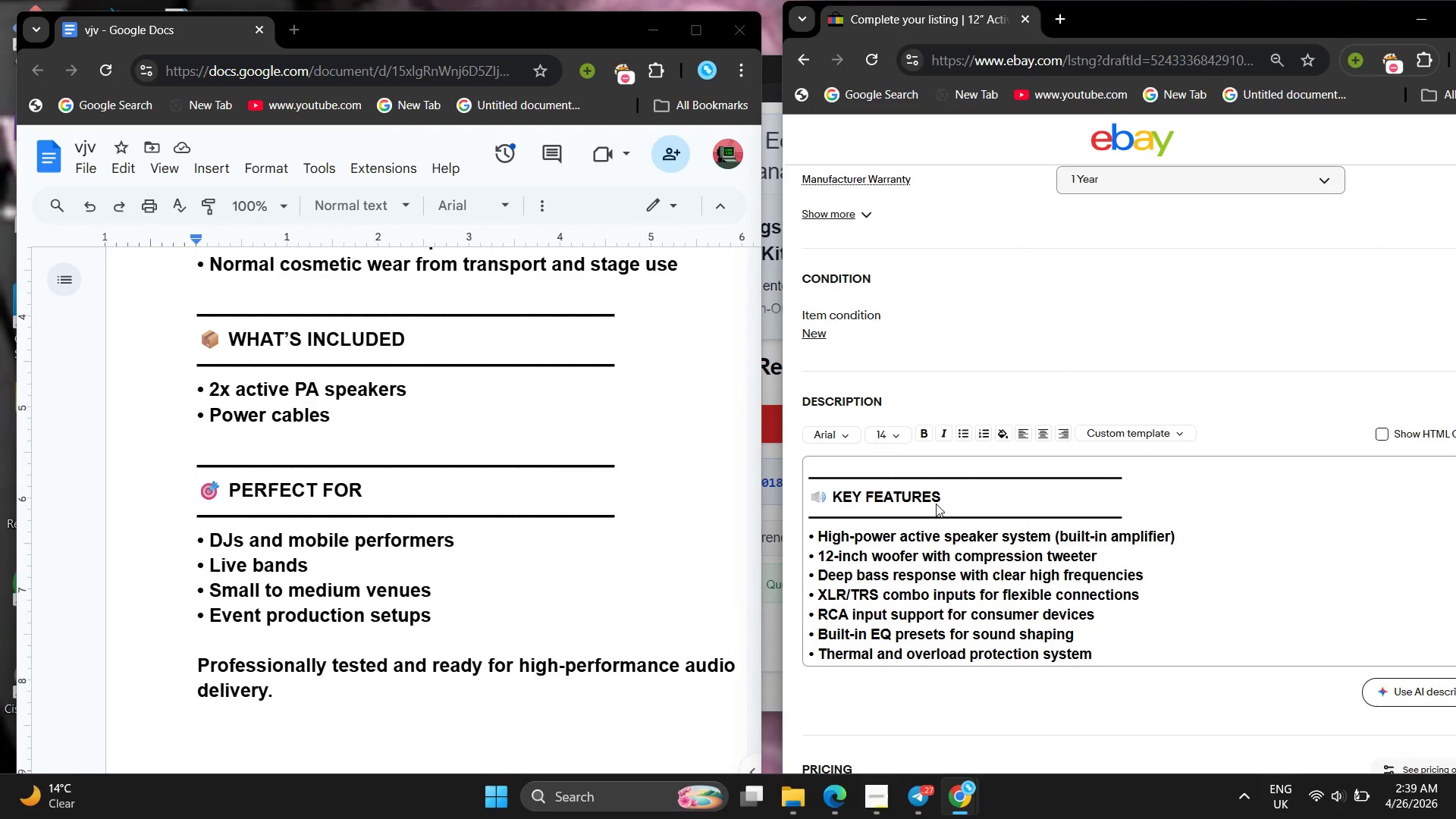 
left_click([877, 795])